 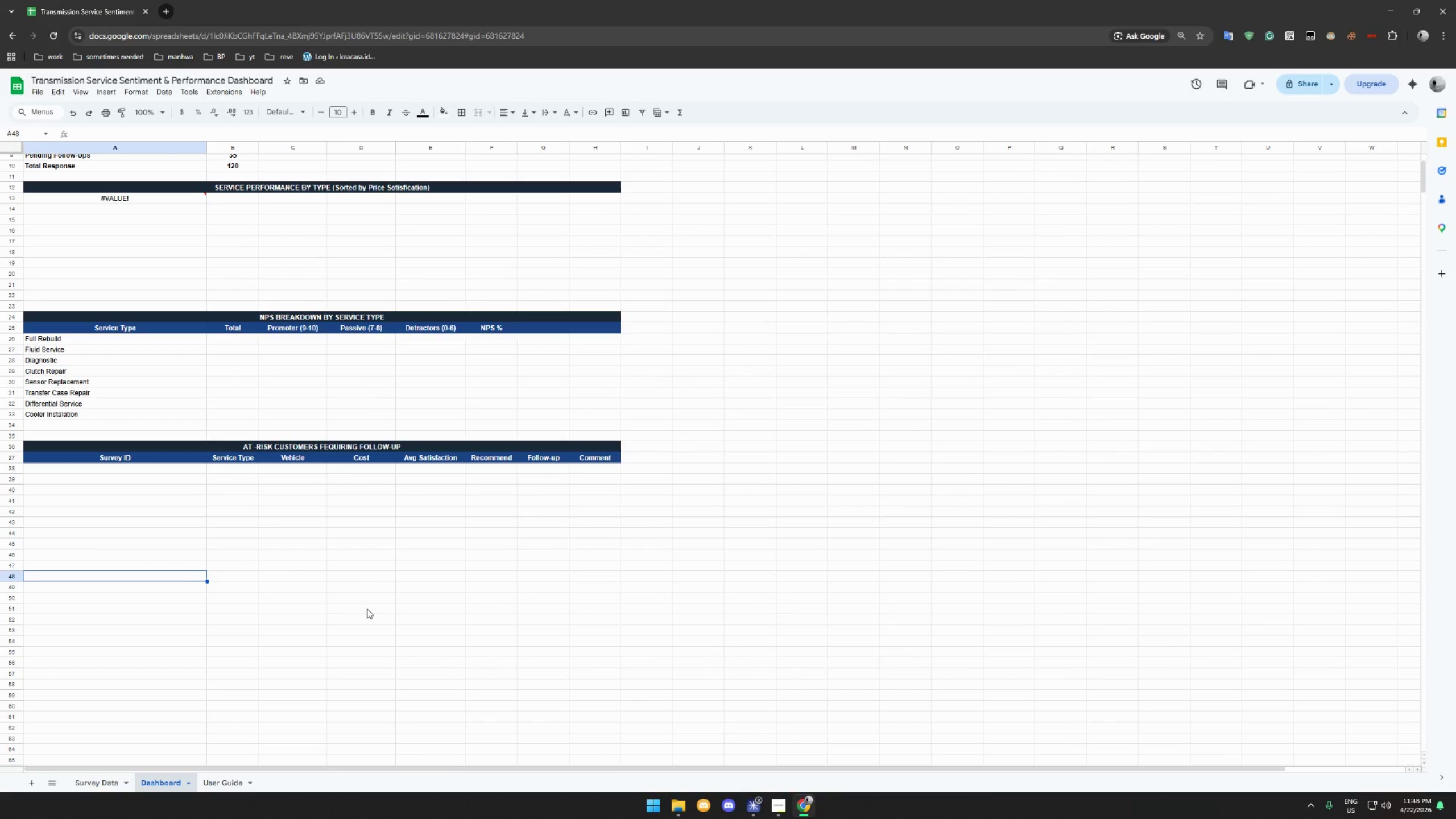 
left_click([78, 601])
 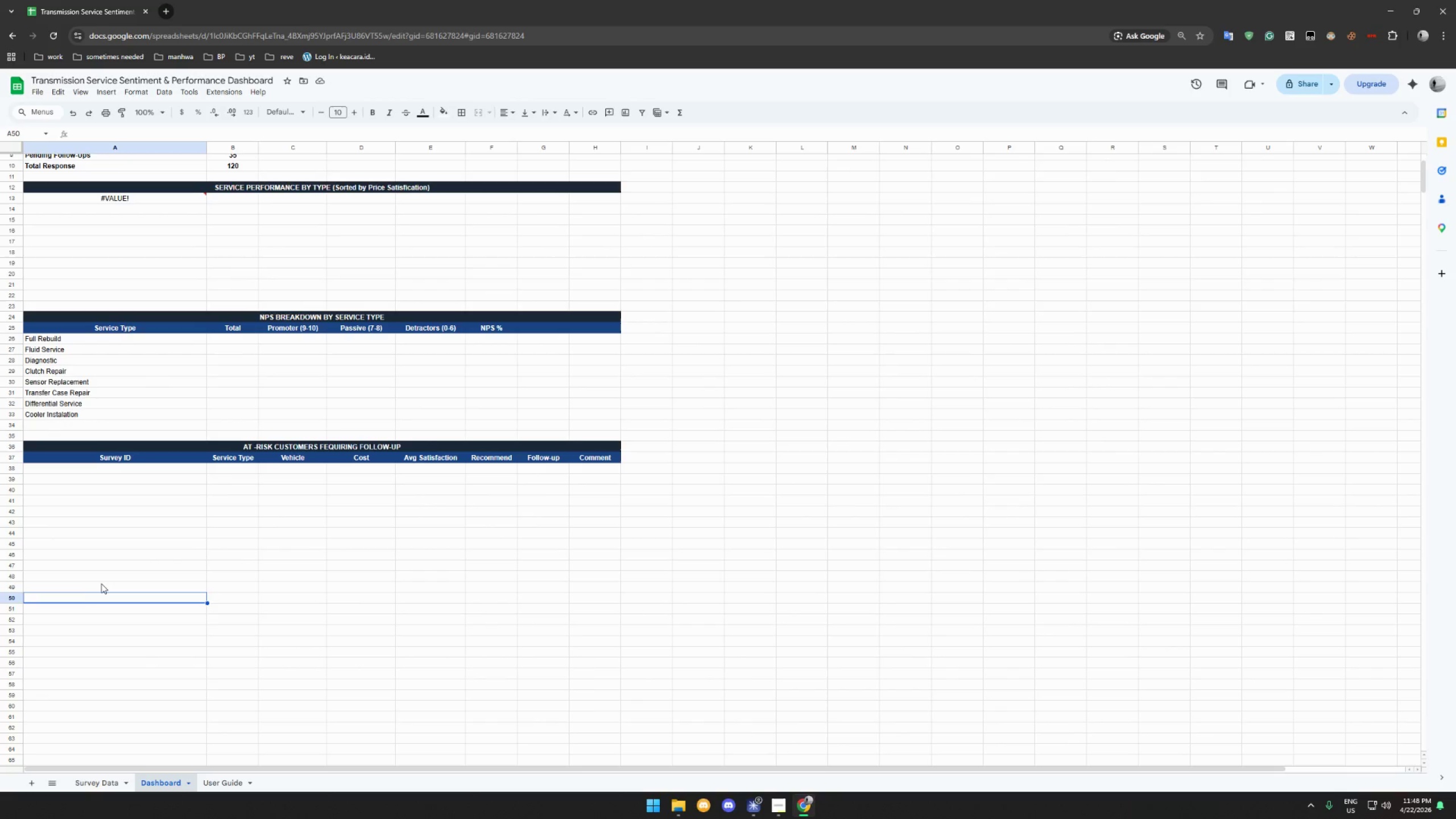 
scroll: coordinate [106, 584], scroll_direction: down, amount: 2.0
 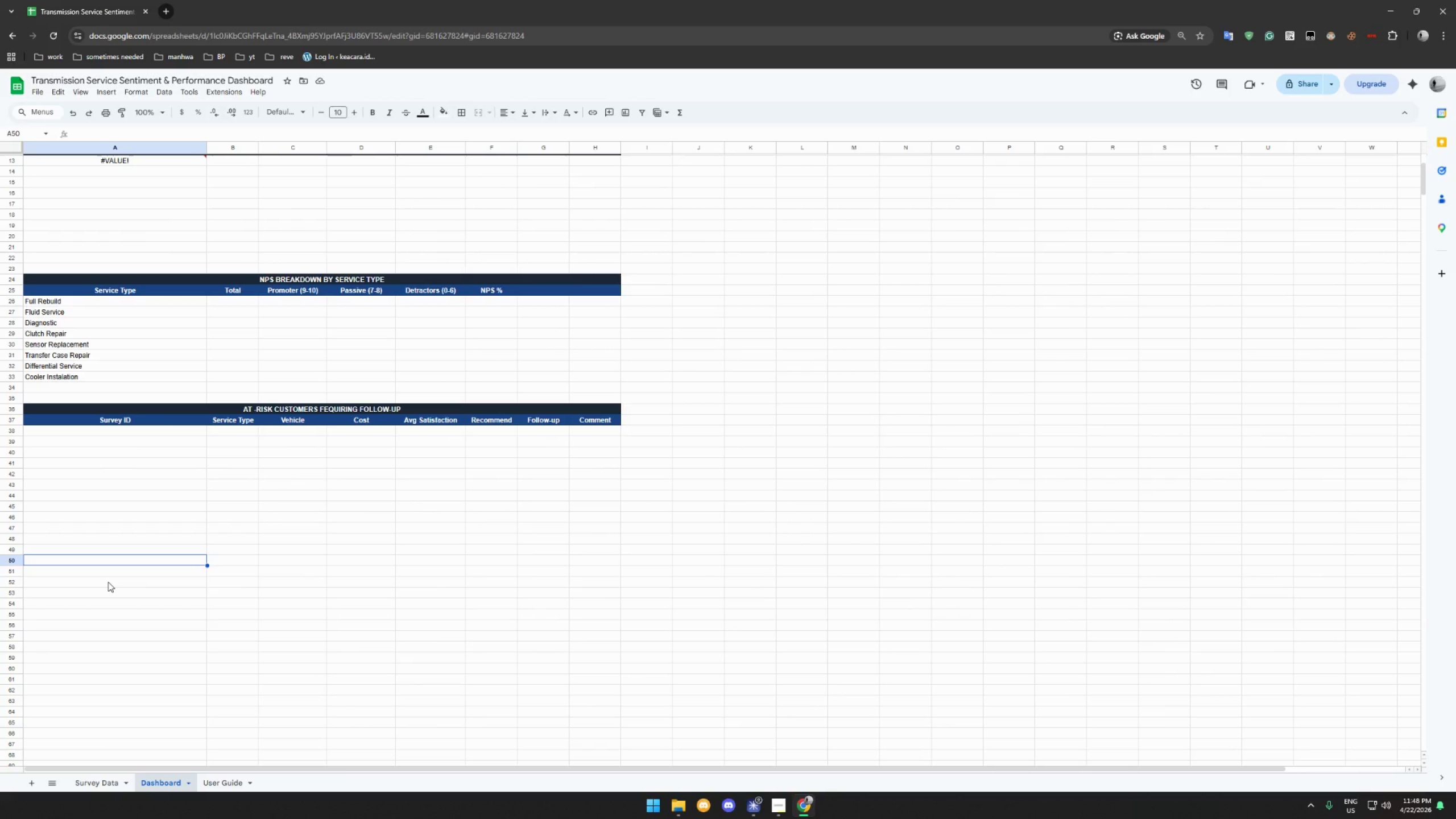 
wait(5.02)
 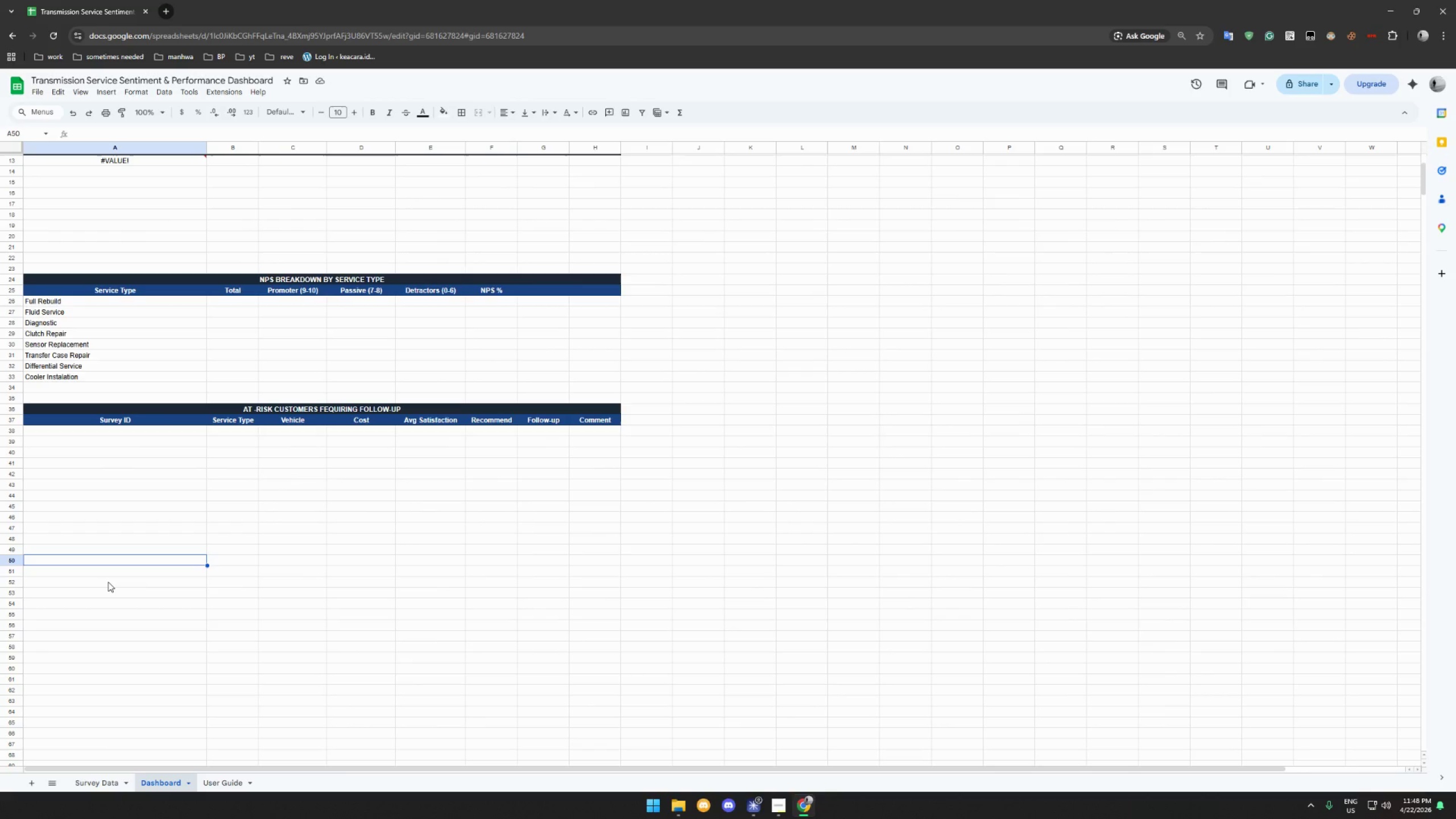 
left_click_drag(start_coordinate=[144, 406], to_coordinate=[595, 416])
 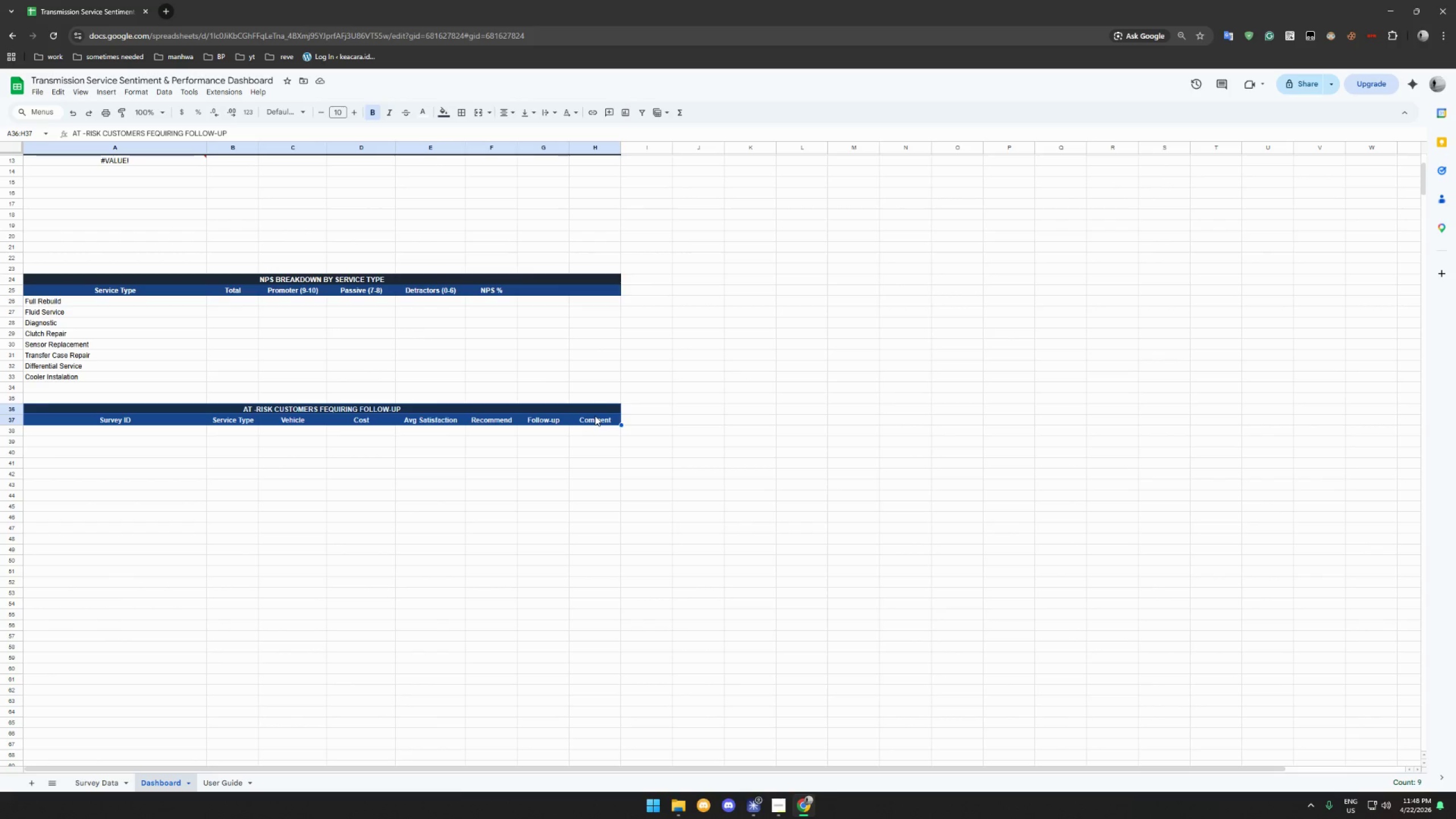 
key(Control+C)
 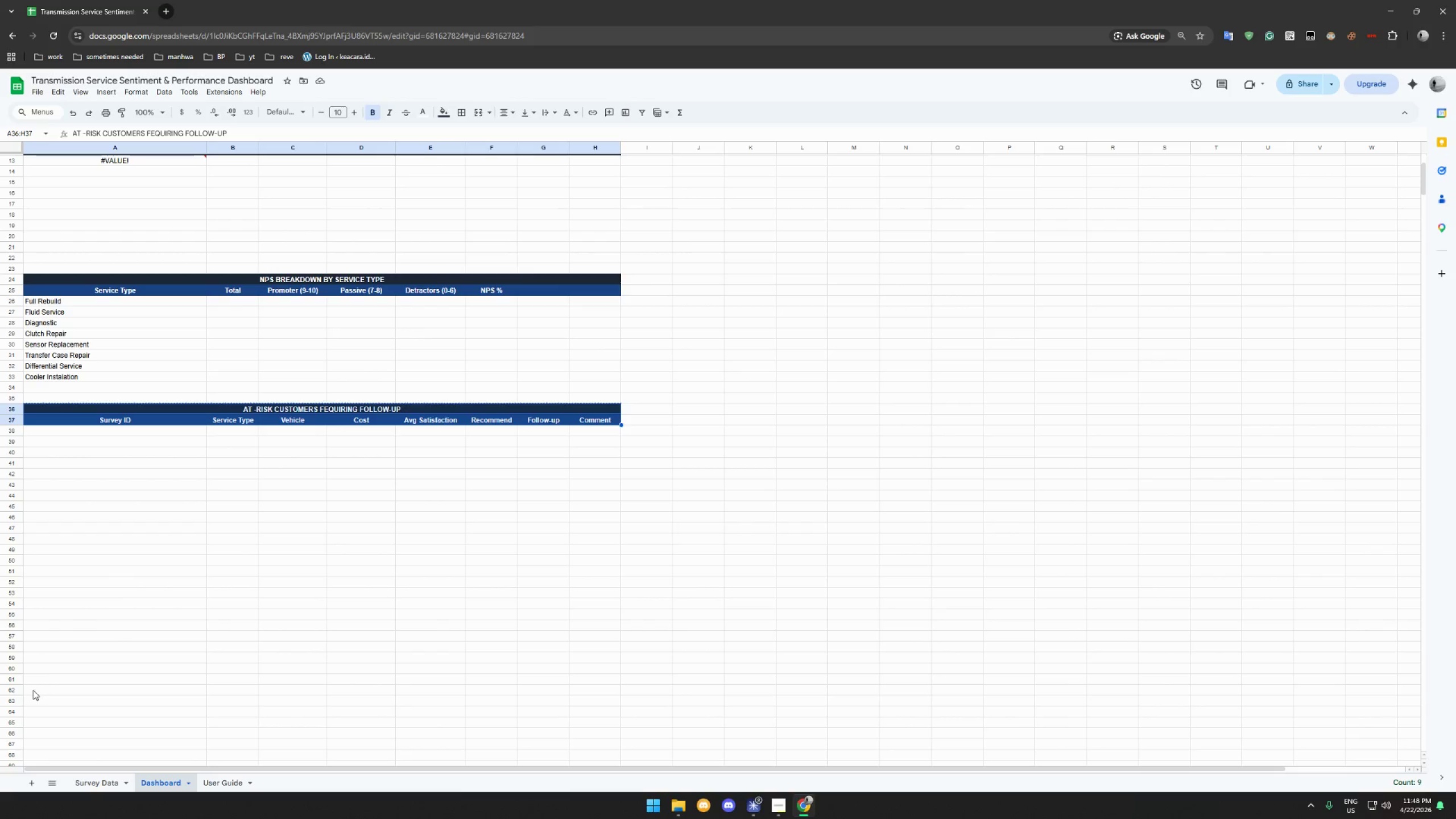 
left_click([35, 711])
 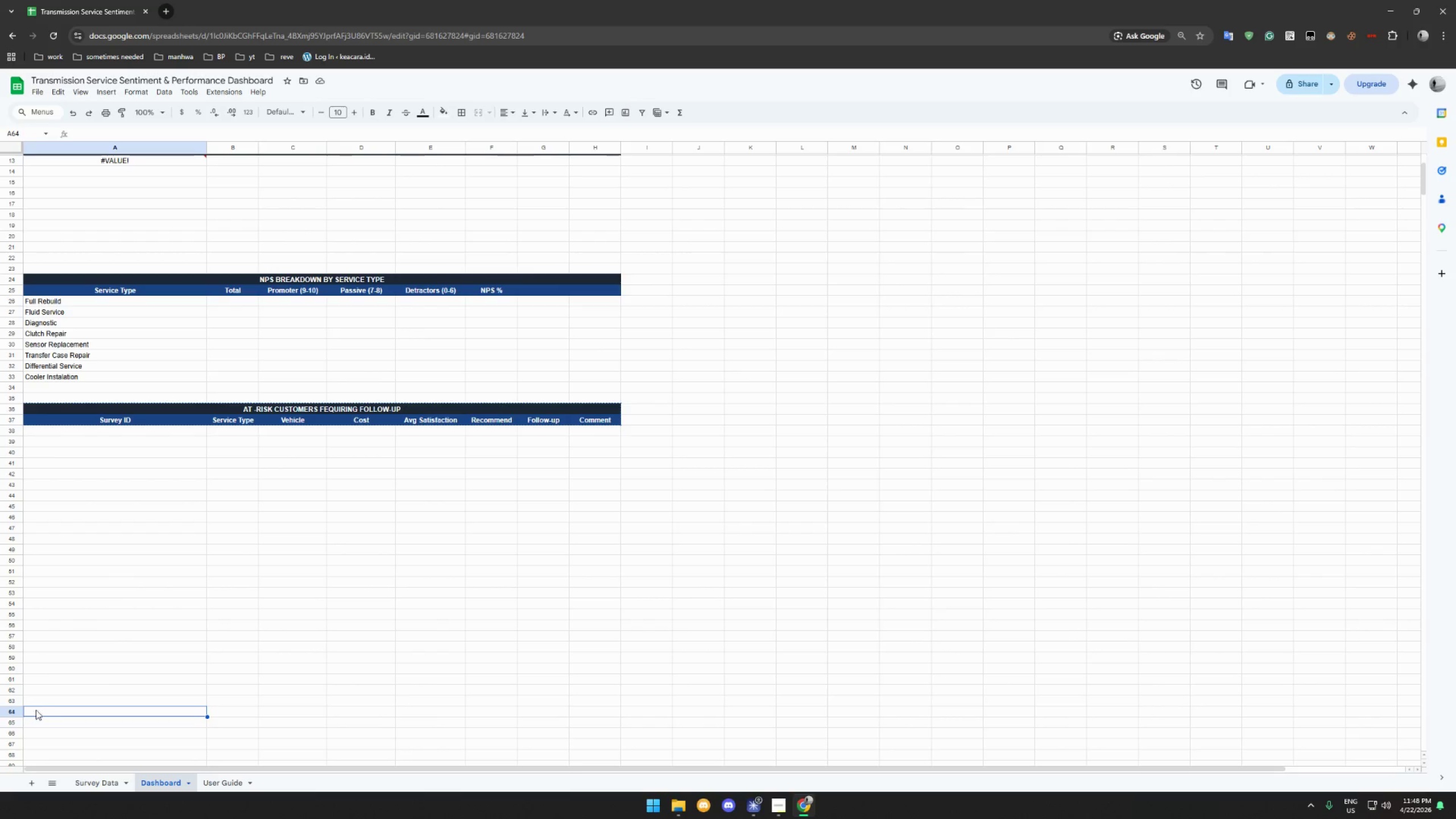 
key(Control+V)
 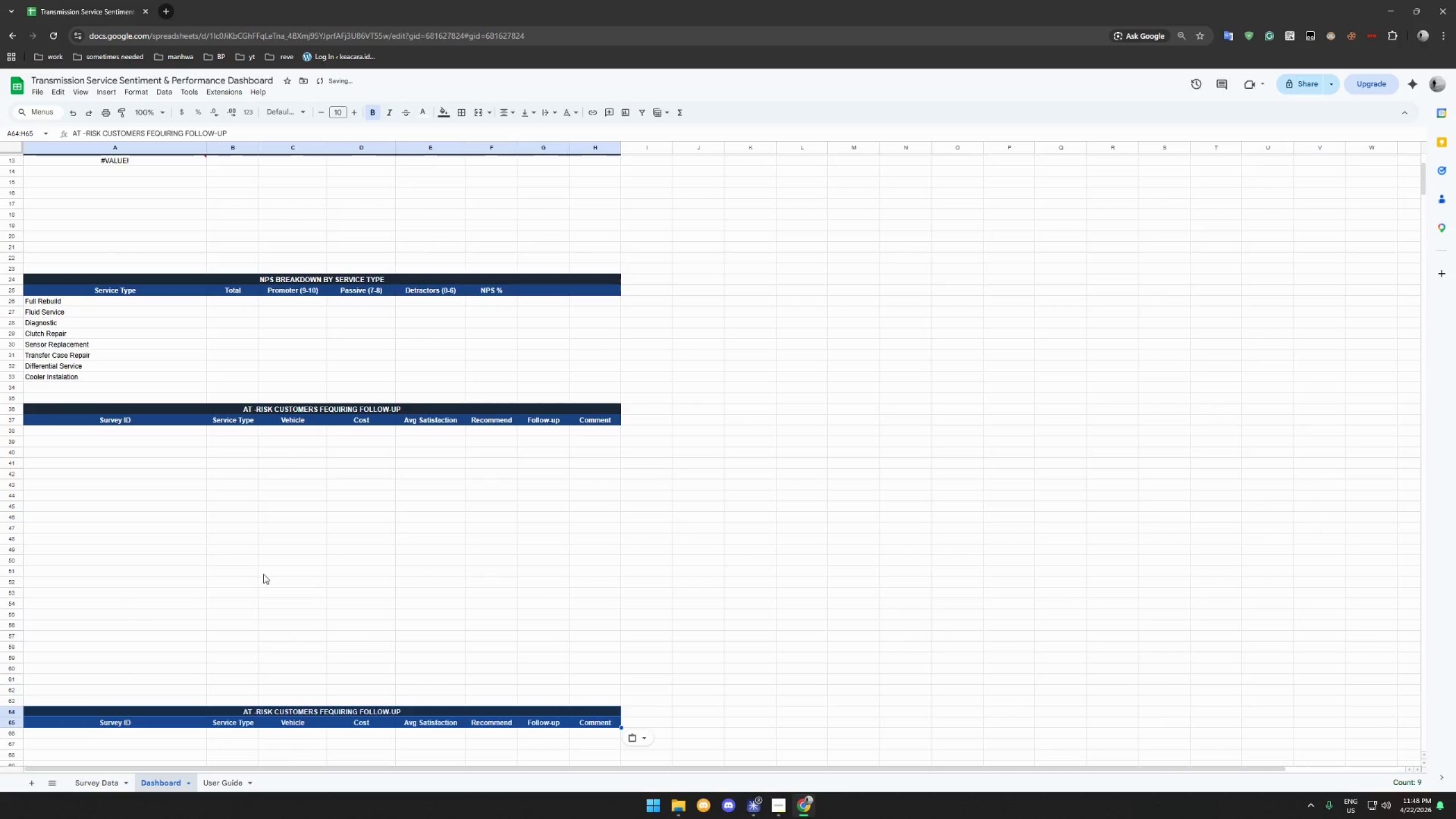 
scroll: coordinate [255, 570], scroll_direction: up, amount: 19.0
 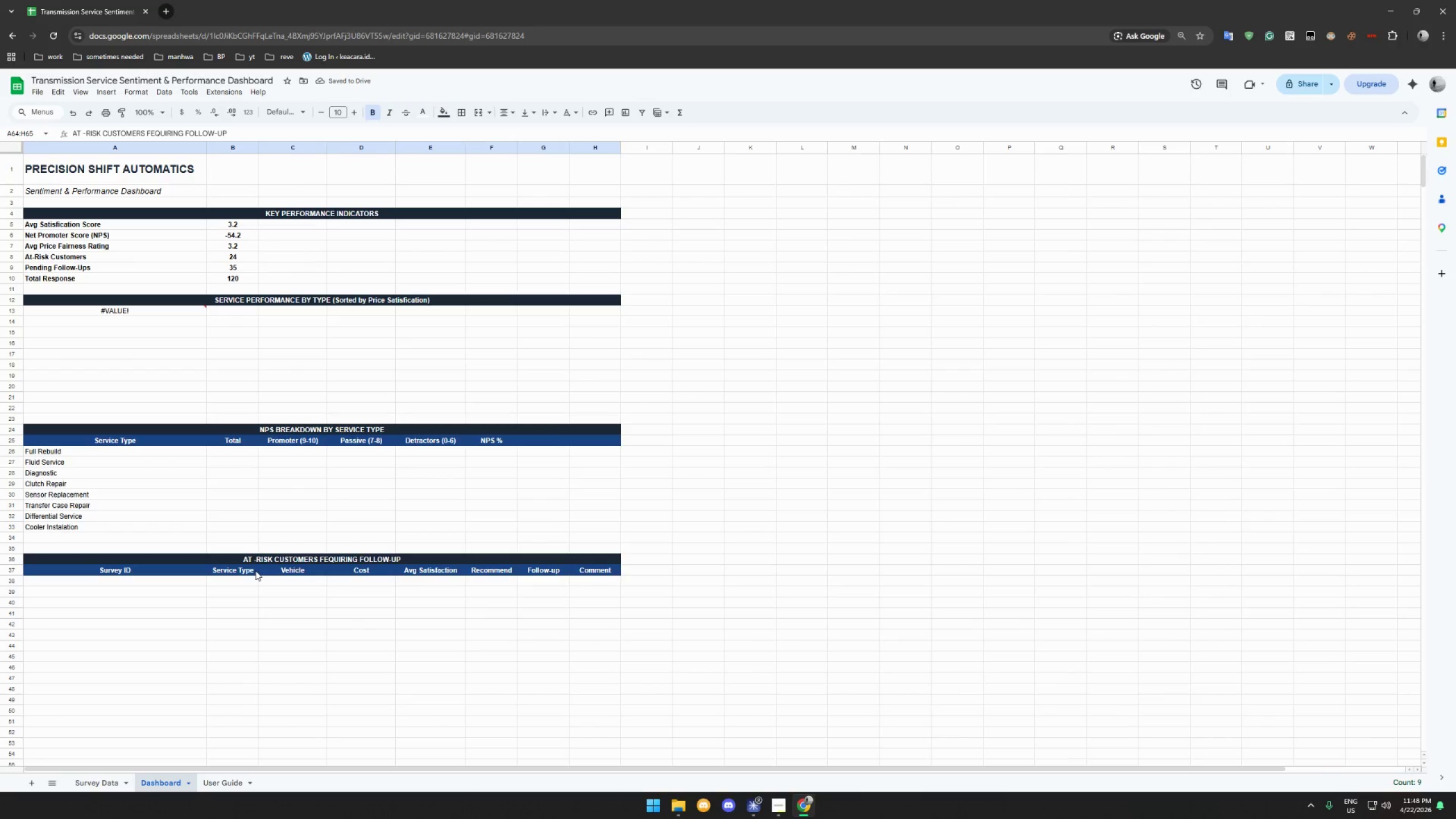 
scroll: coordinate [255, 573], scroll_direction: down, amount: 18.0
 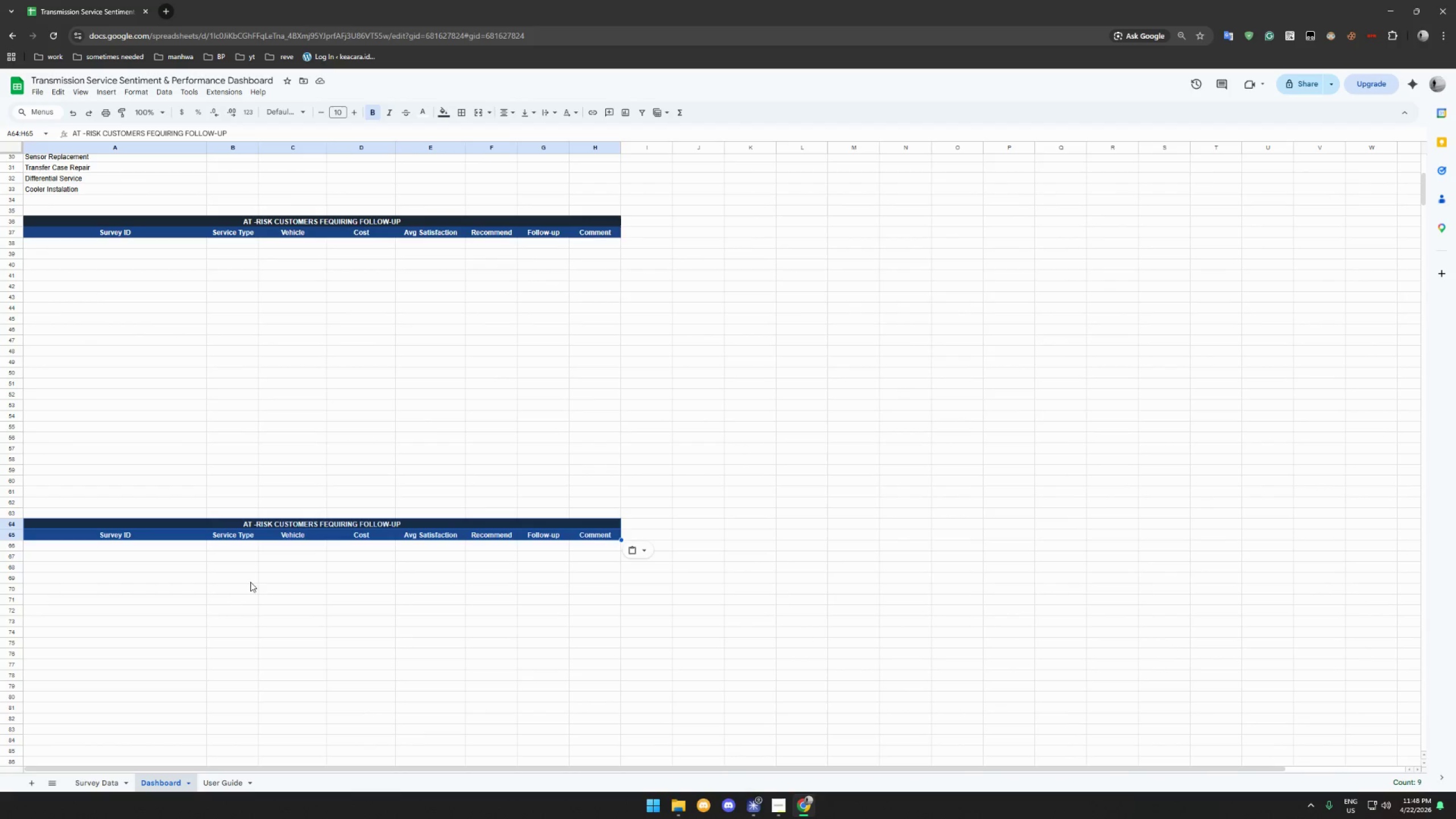 
left_click([332, 524])
 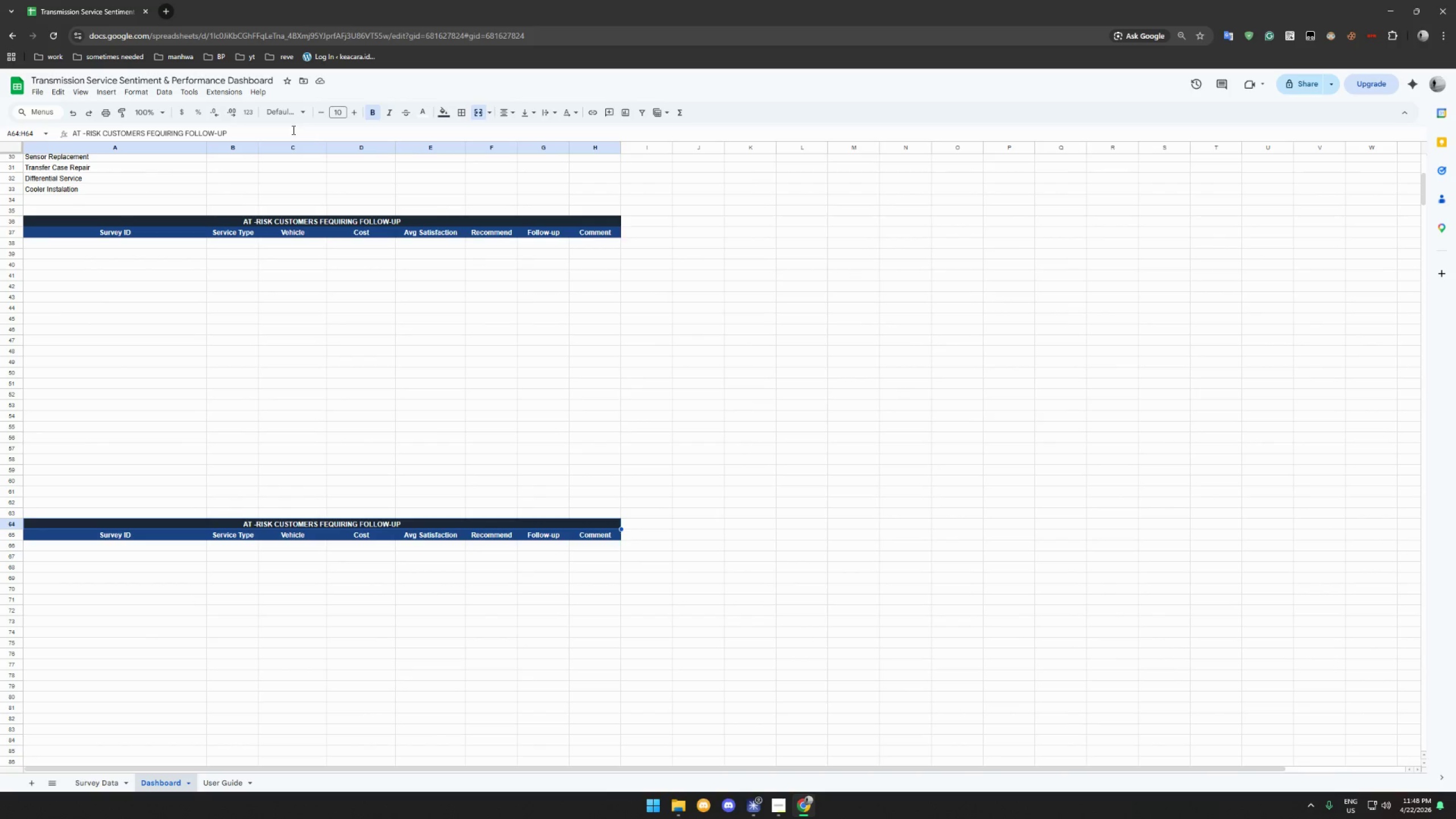 
double_click([292, 130])
 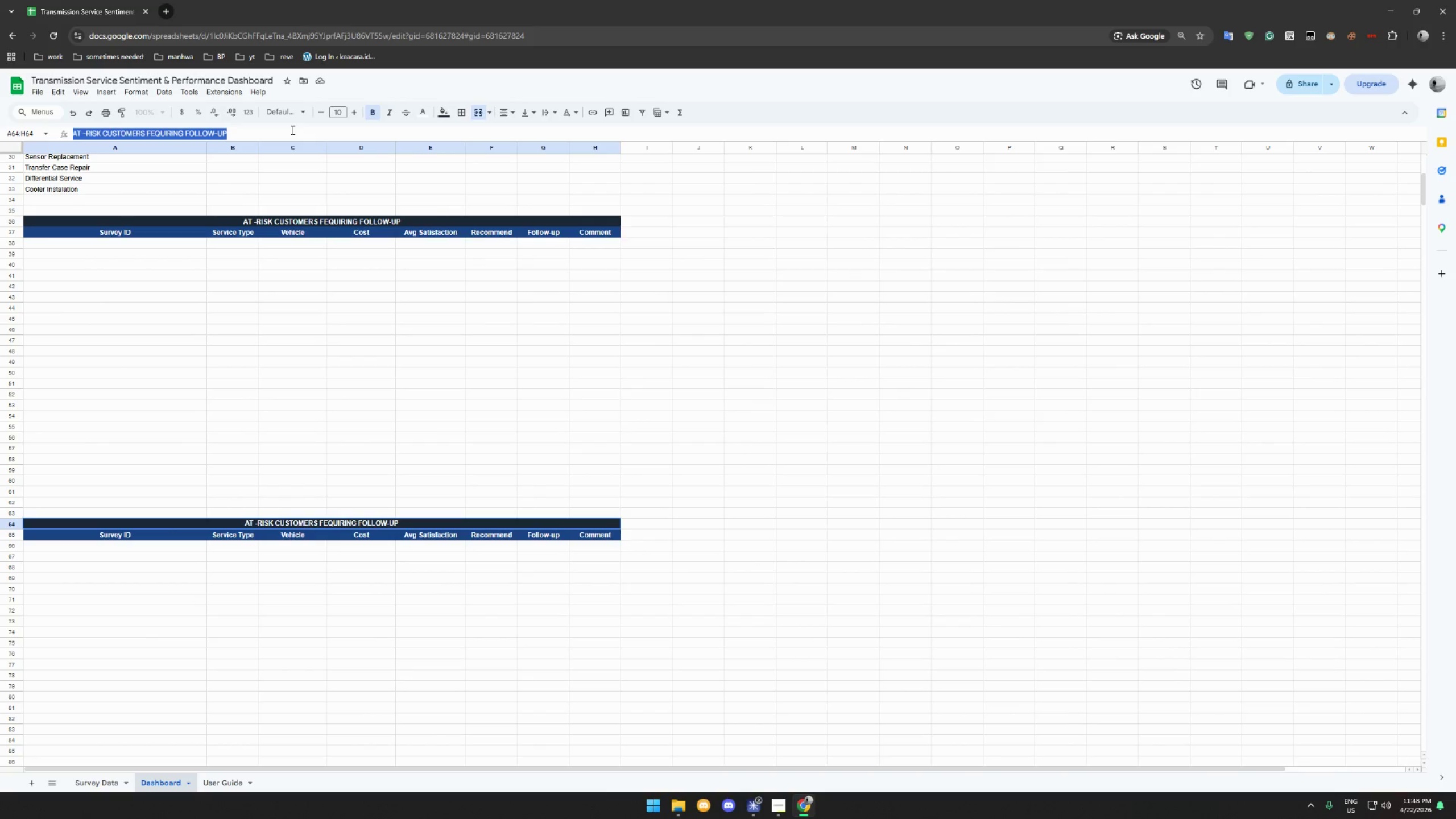 
triple_click([292, 130])
 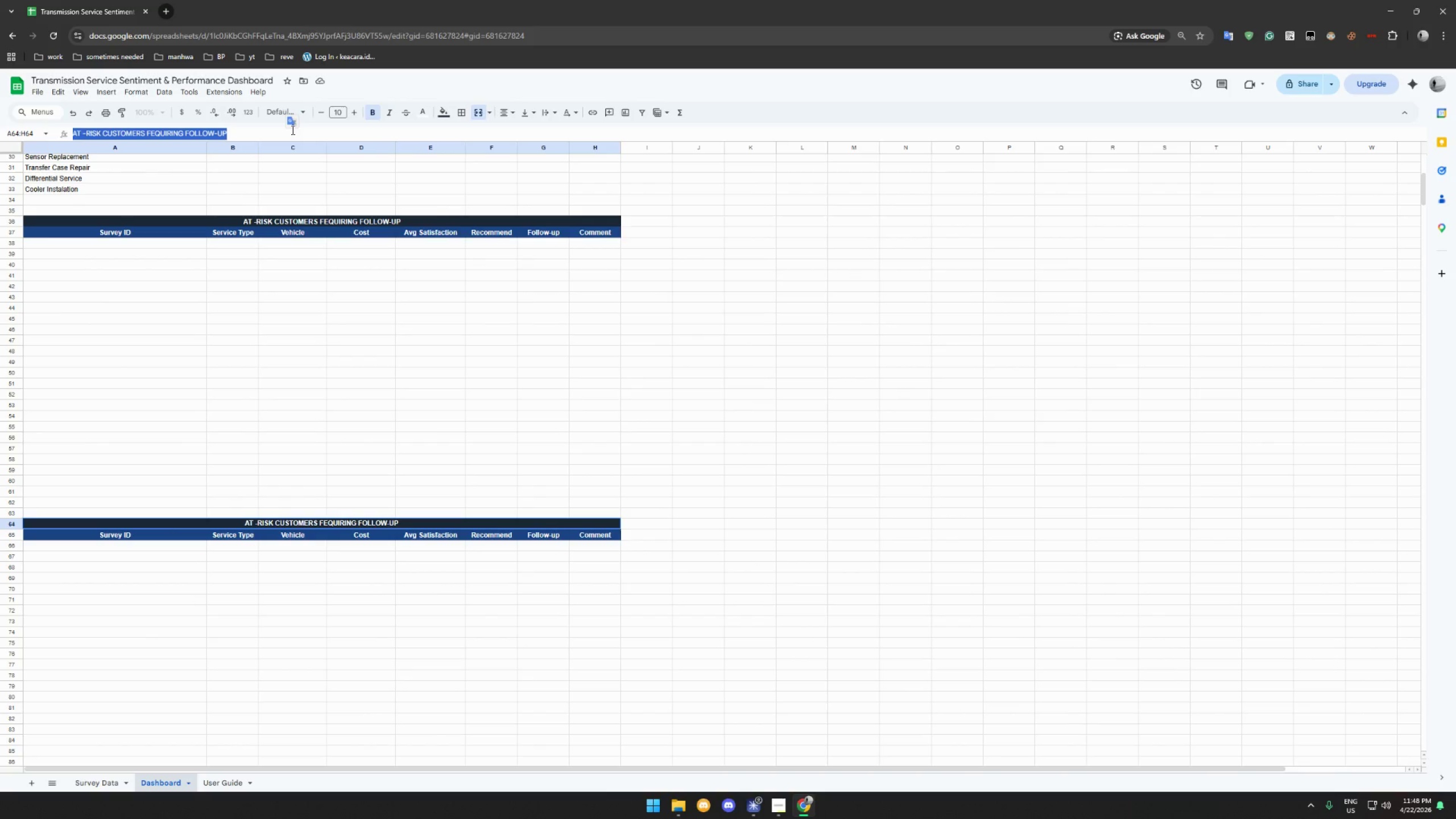 
type(OPEN )
key(Backspace)
type(-ENDED FEEDBACK DOMESTIC VEHICLES)
 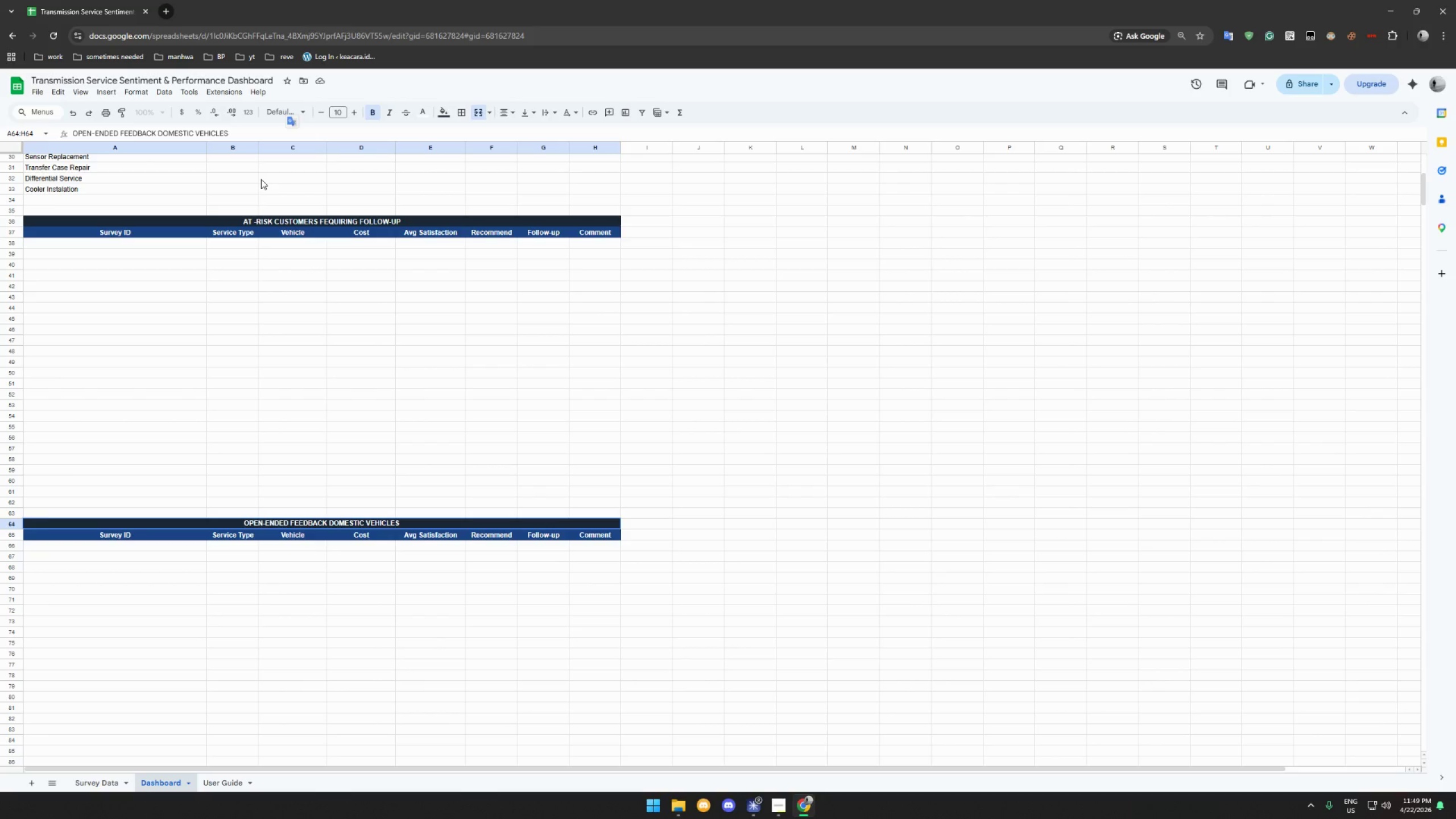 
wait(13.27)
 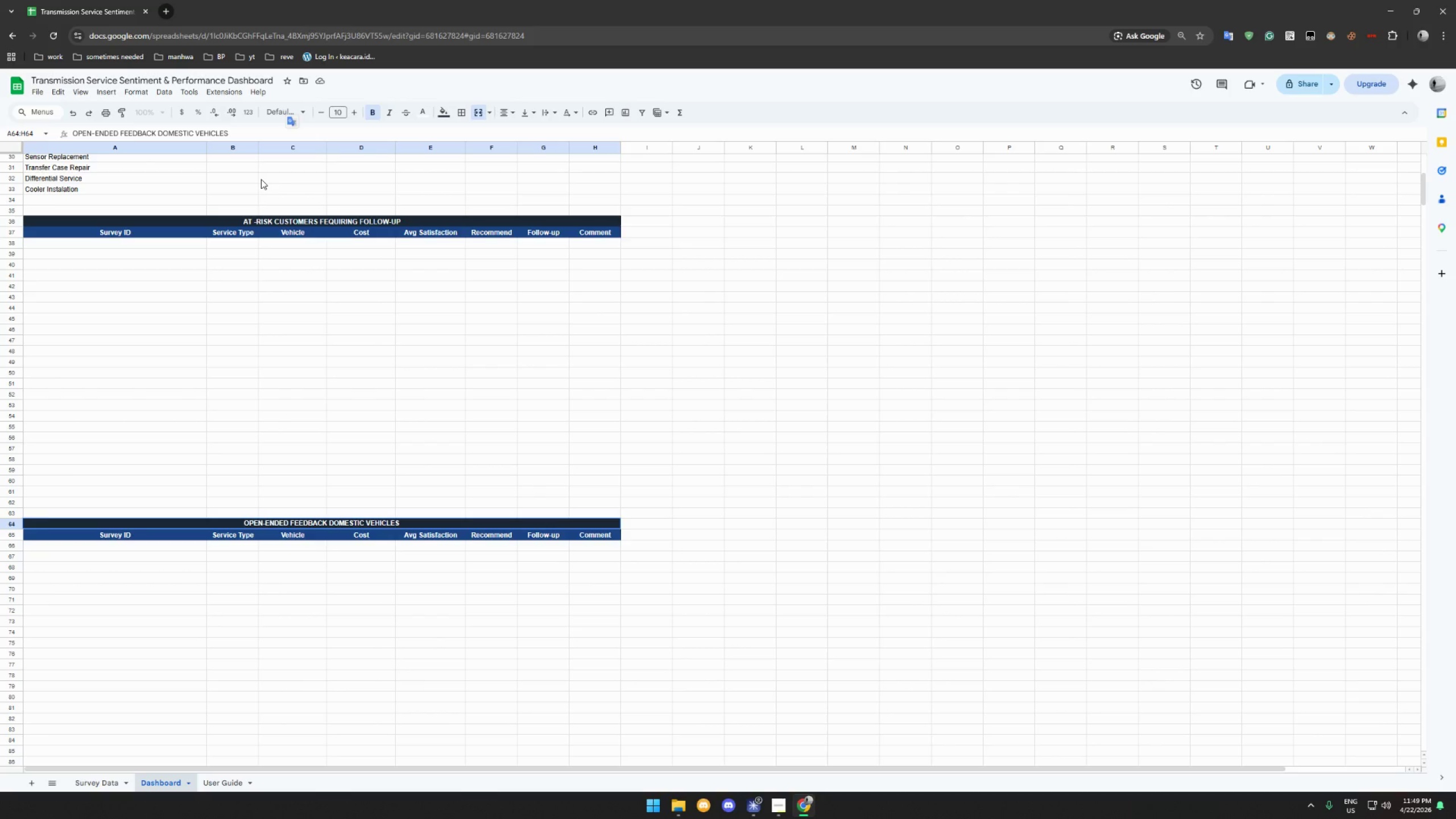 
left_click([600, 535])
 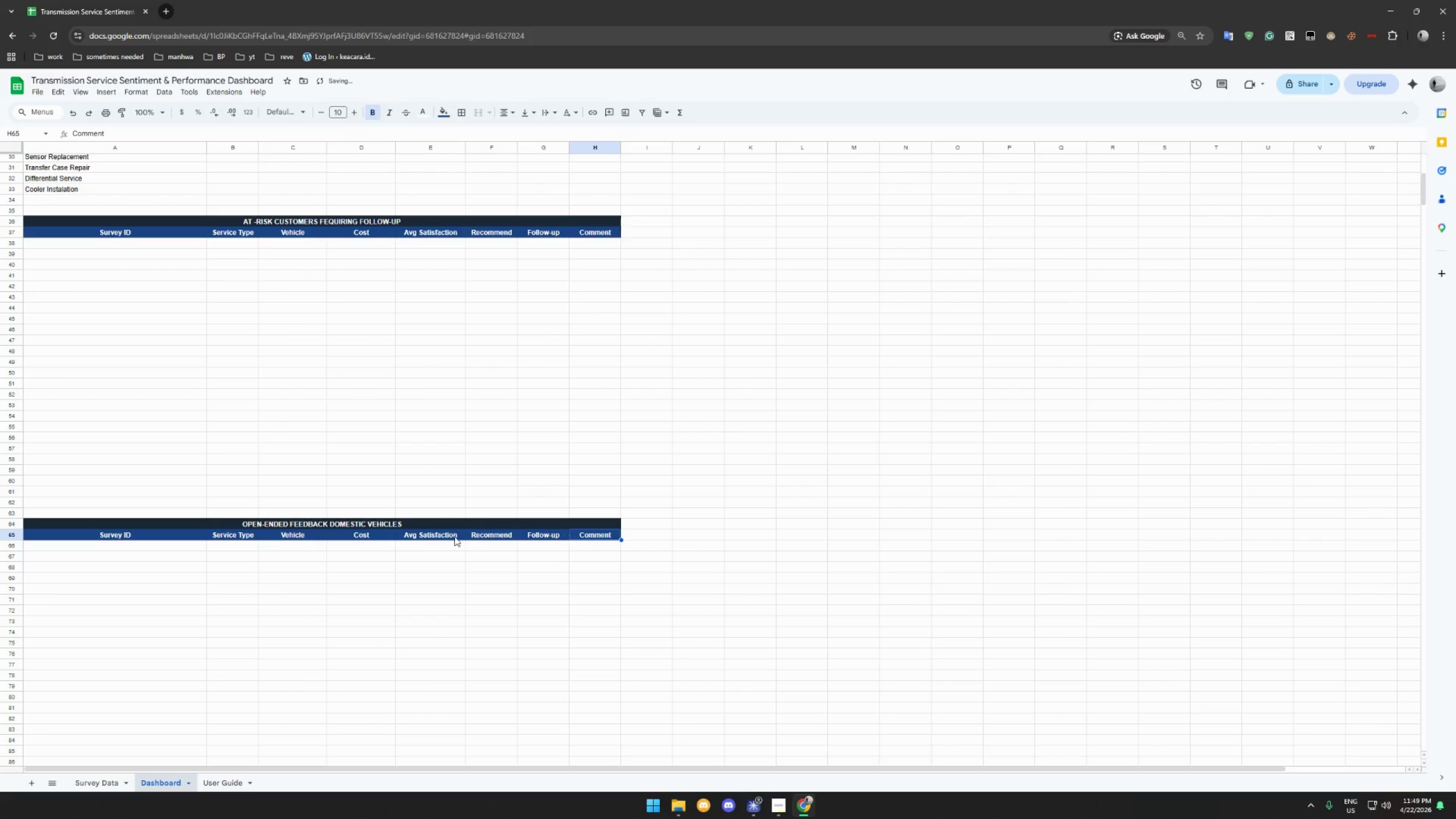 
key(Control+X)
 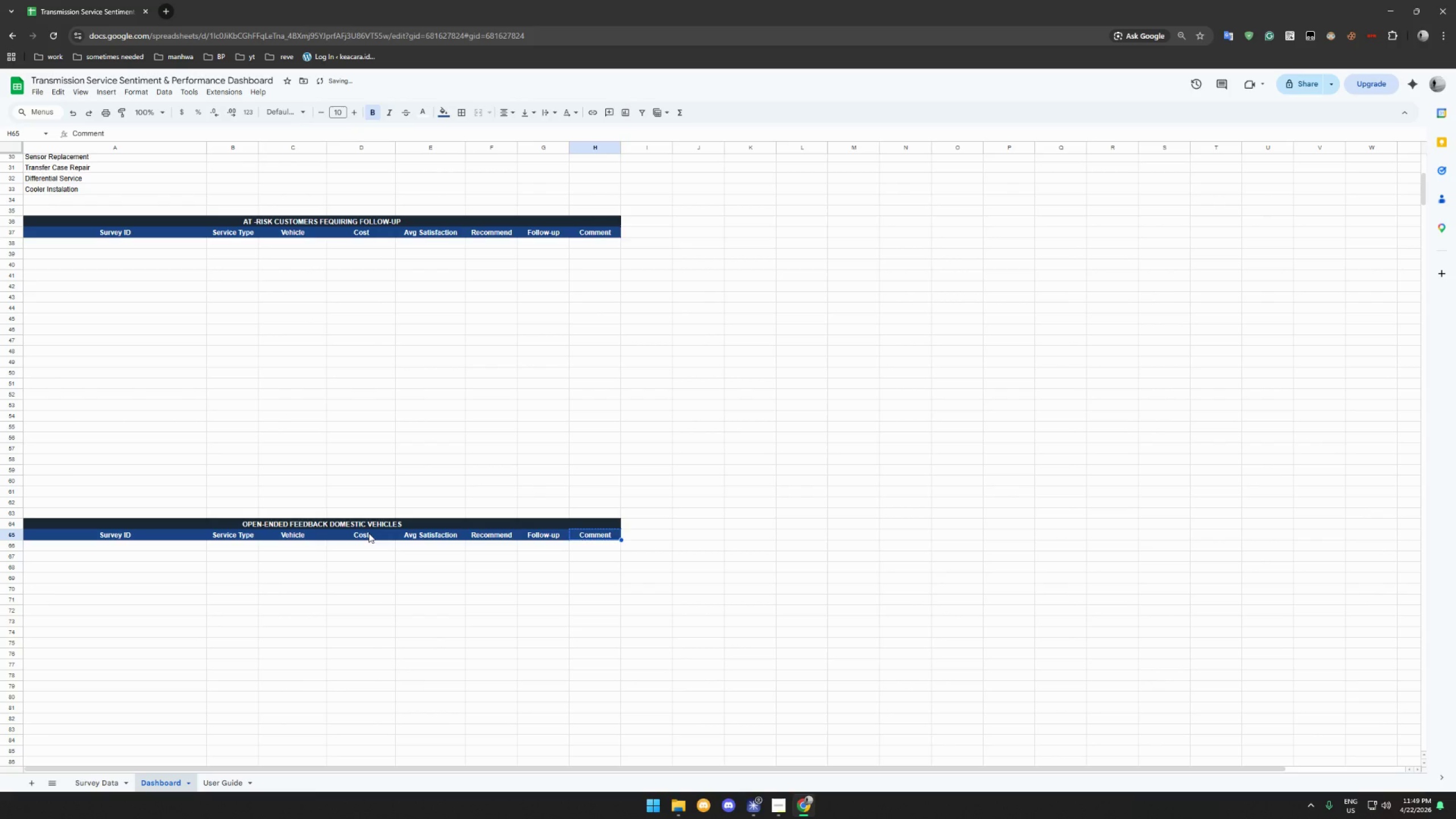 
left_click([369, 533])
 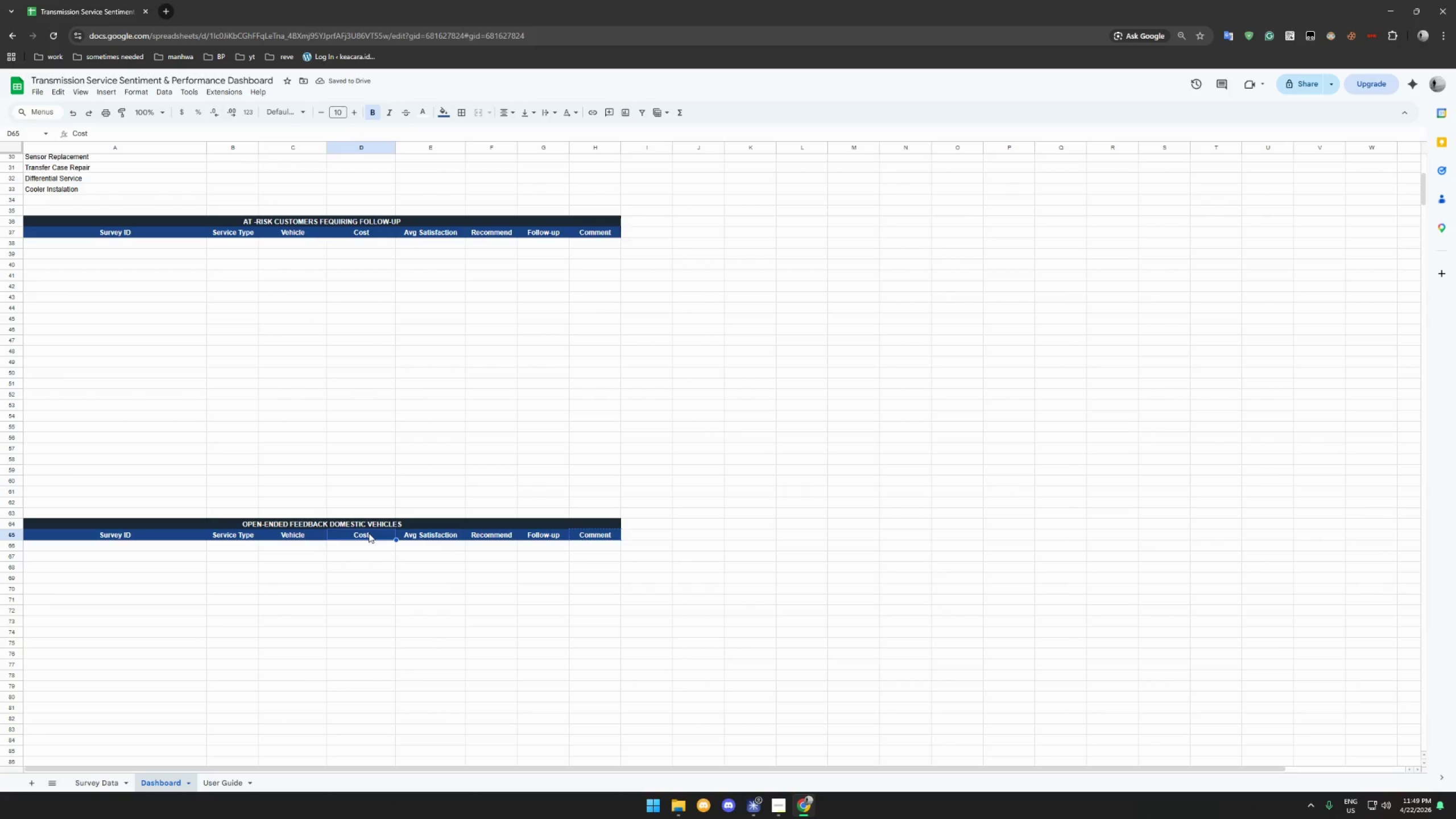 
key(Control+V)
 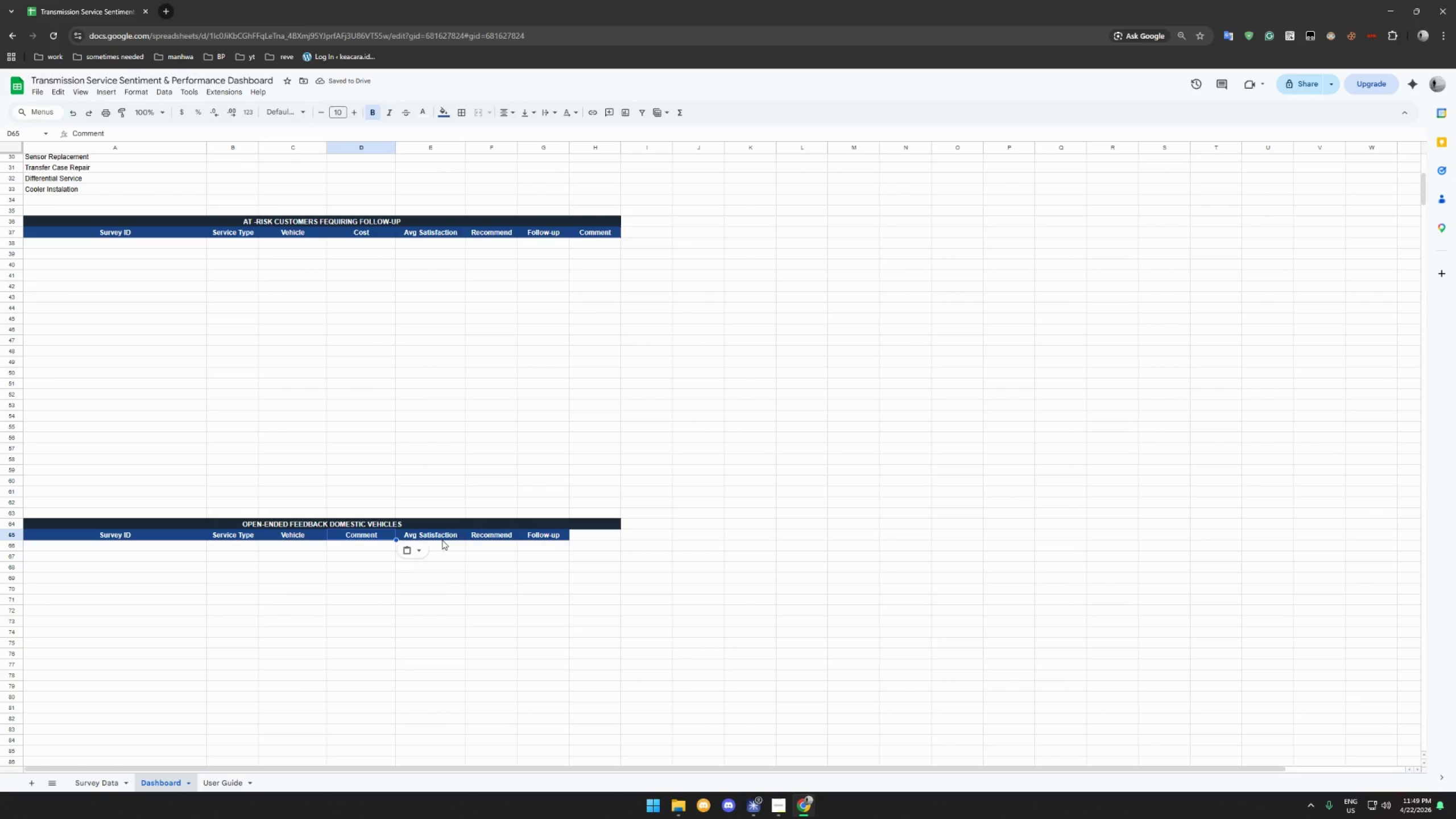 
left_click([497, 537])
 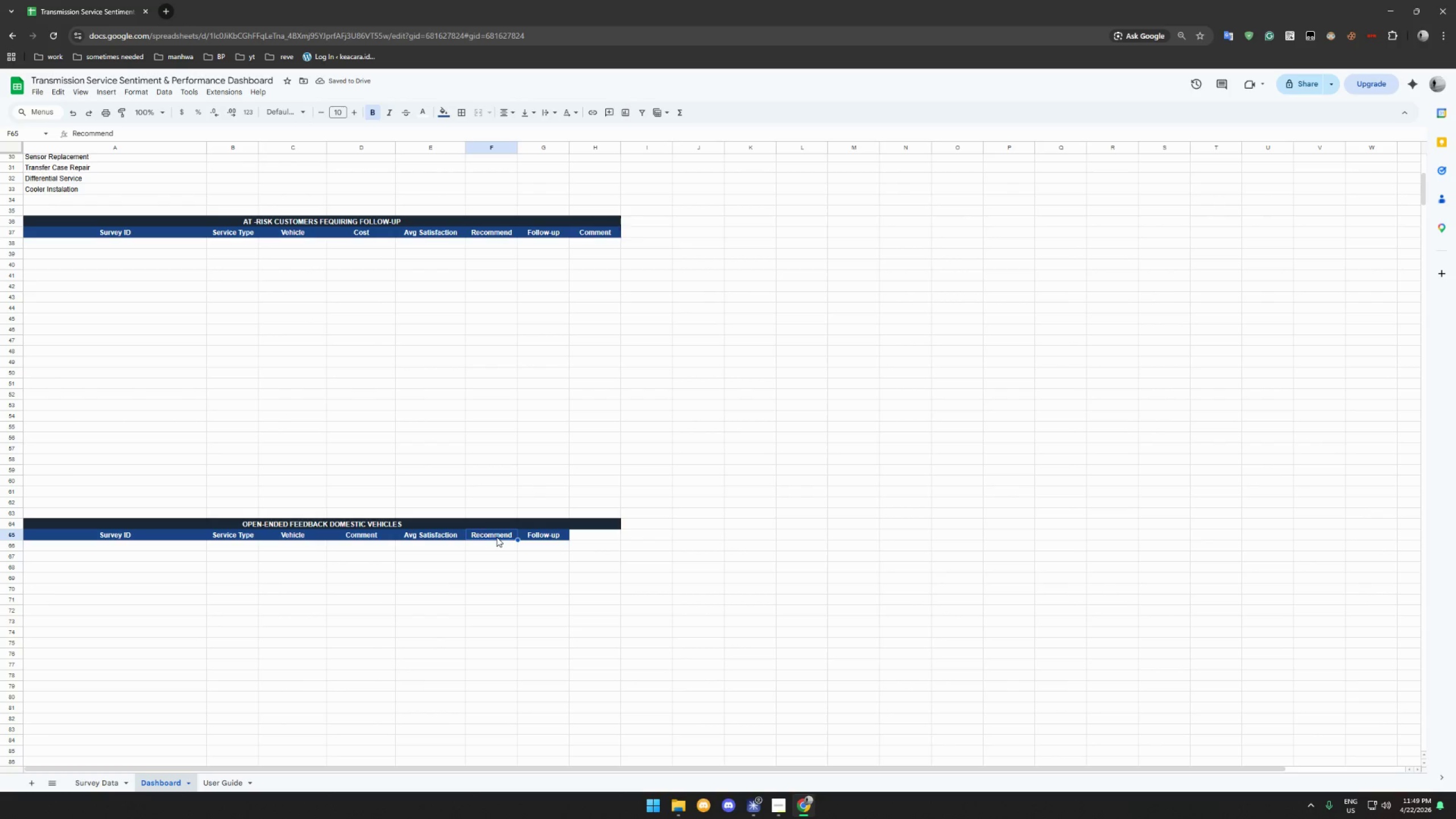 
key(Control+X)
 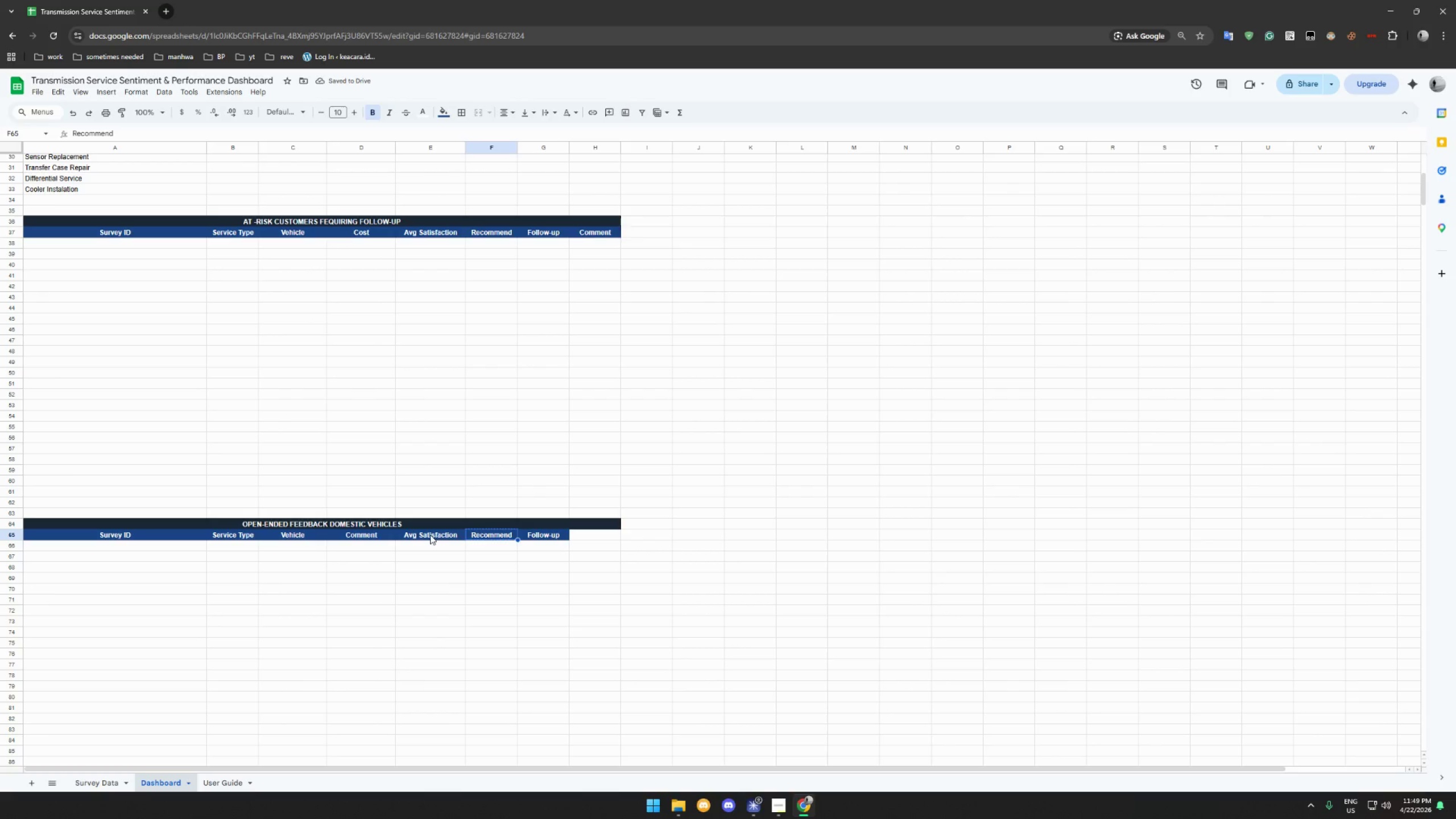 
left_click([430, 535])
 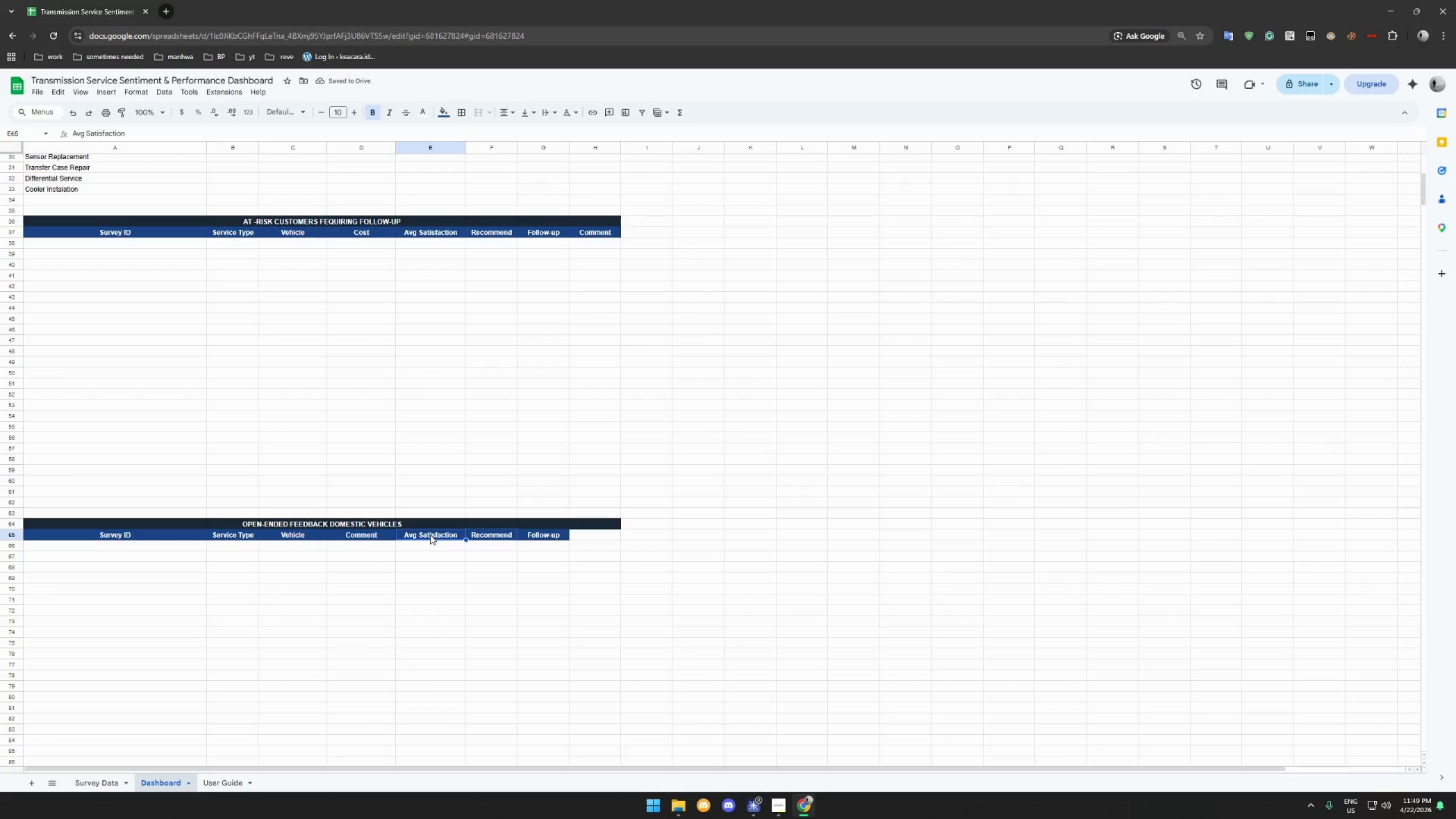 
key(Control+ControlLeft)
 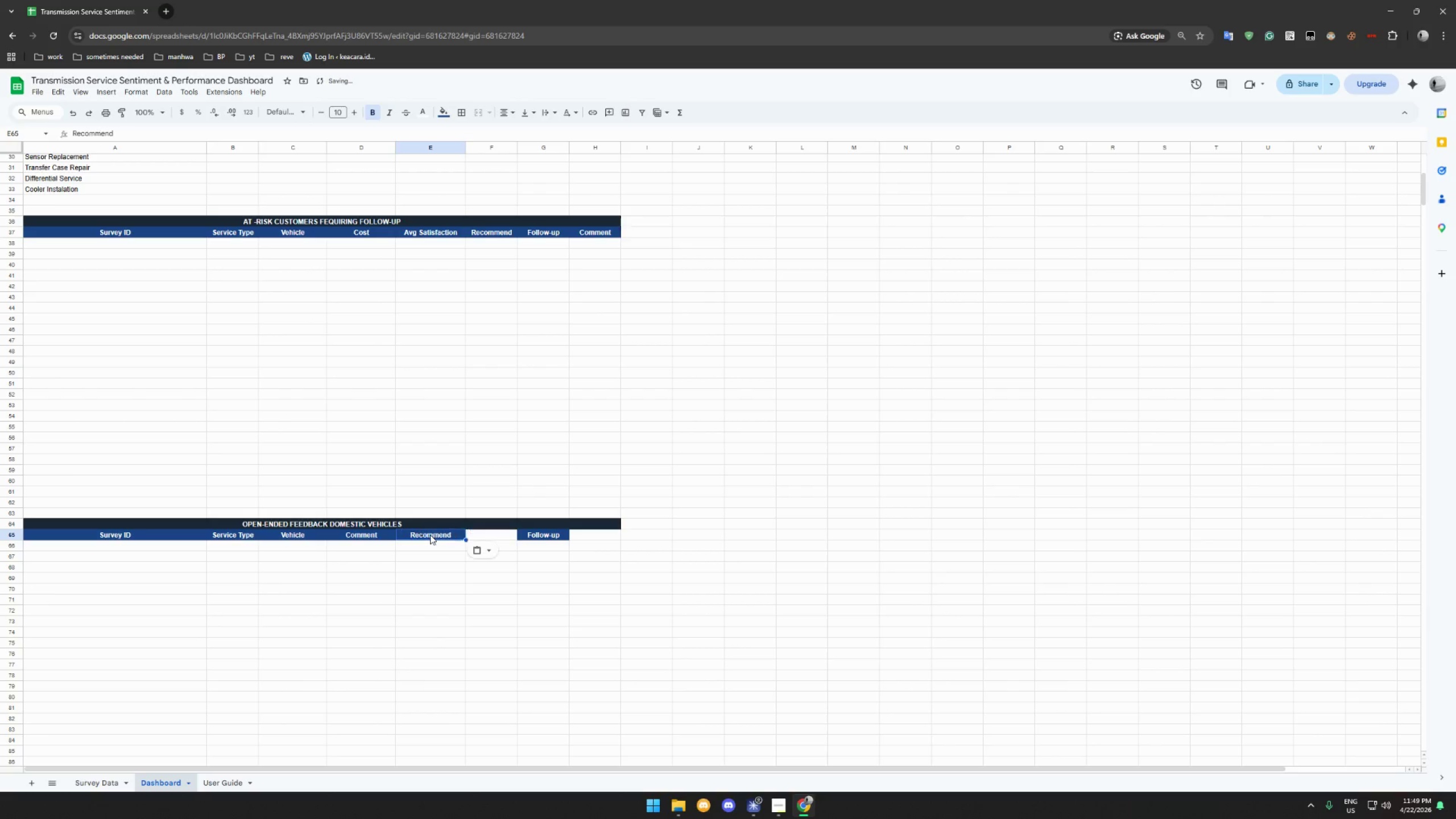 
key(Control+V)
 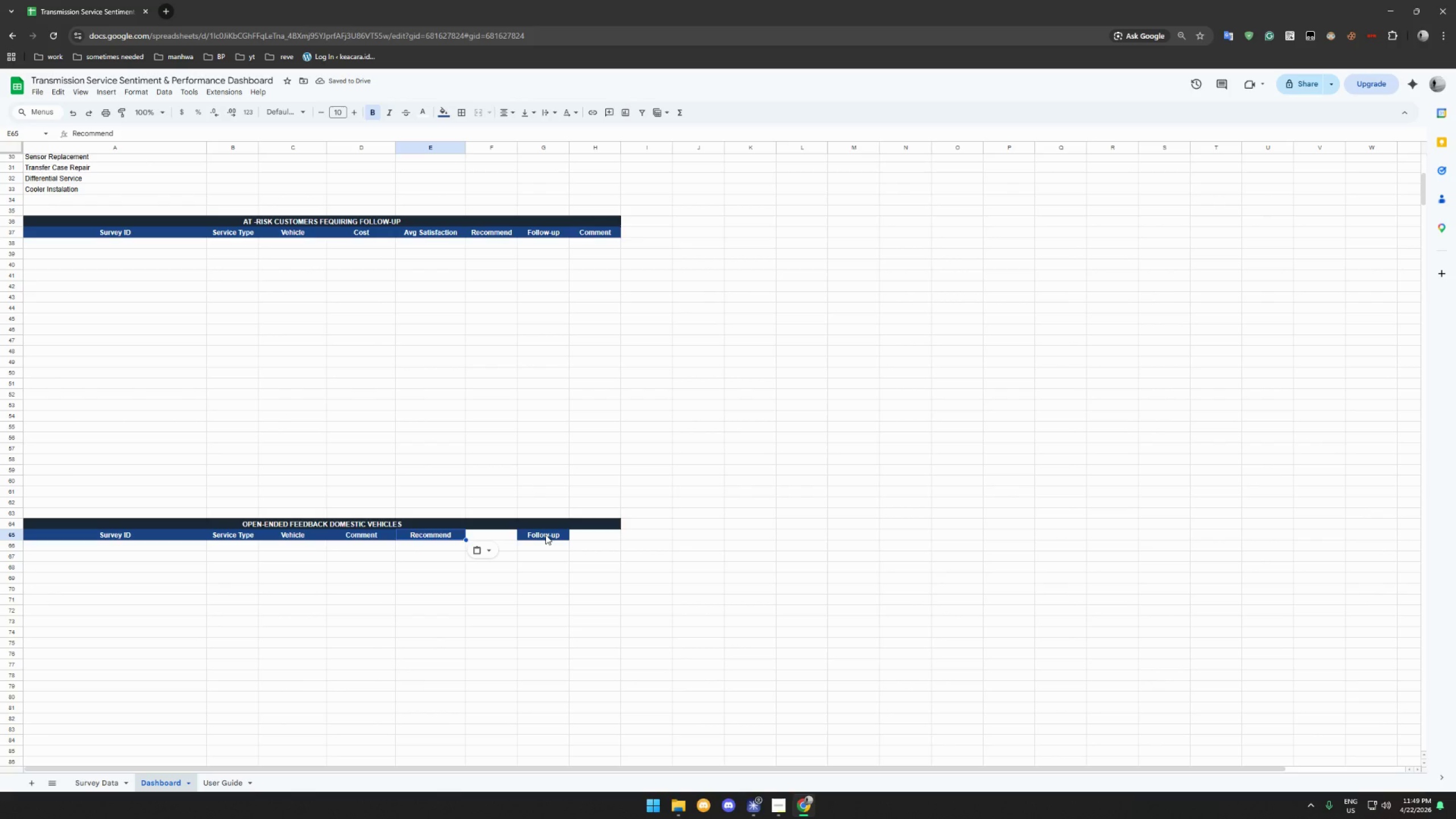 
wait(6.44)
 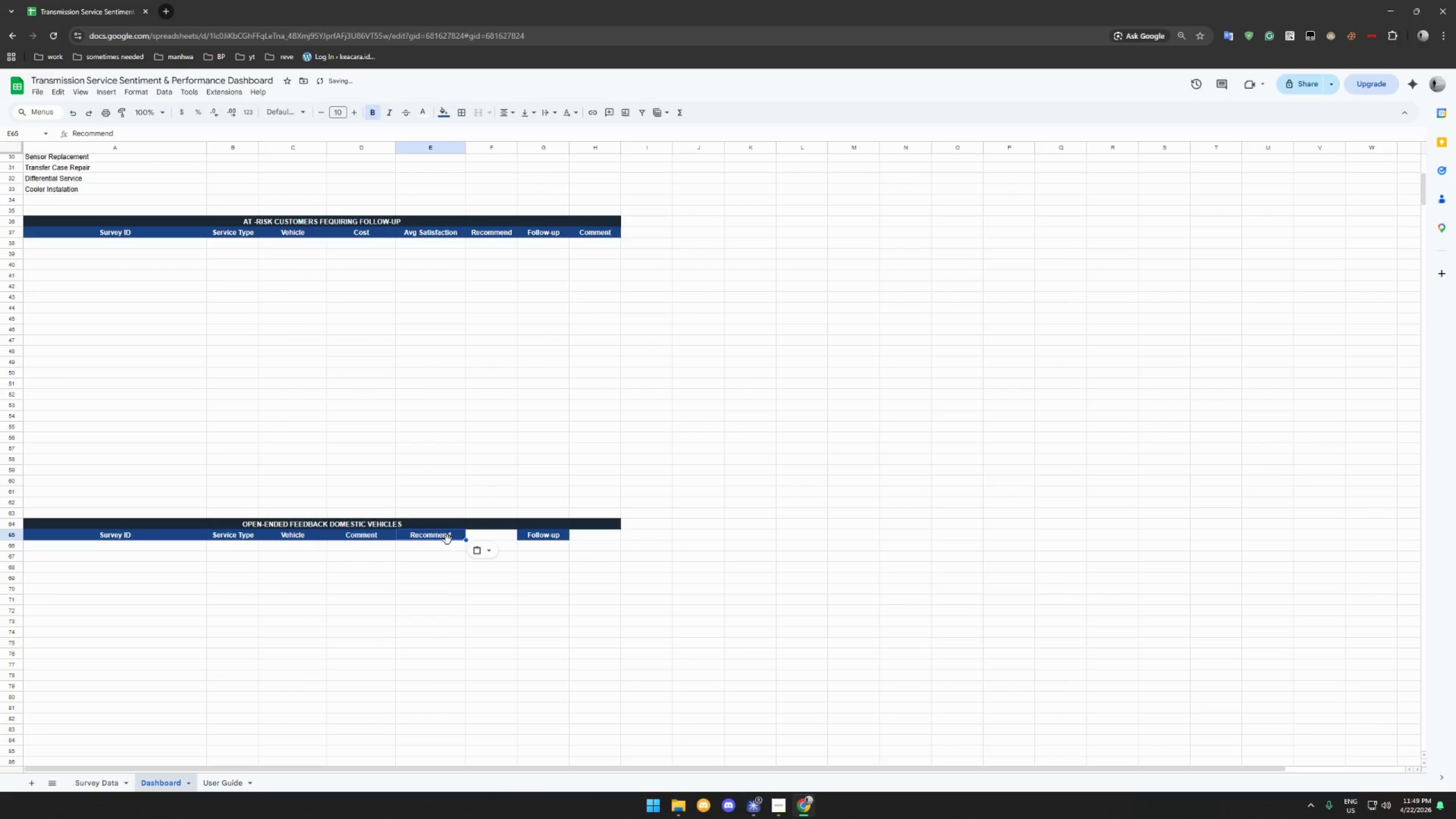 
left_click([551, 535])
 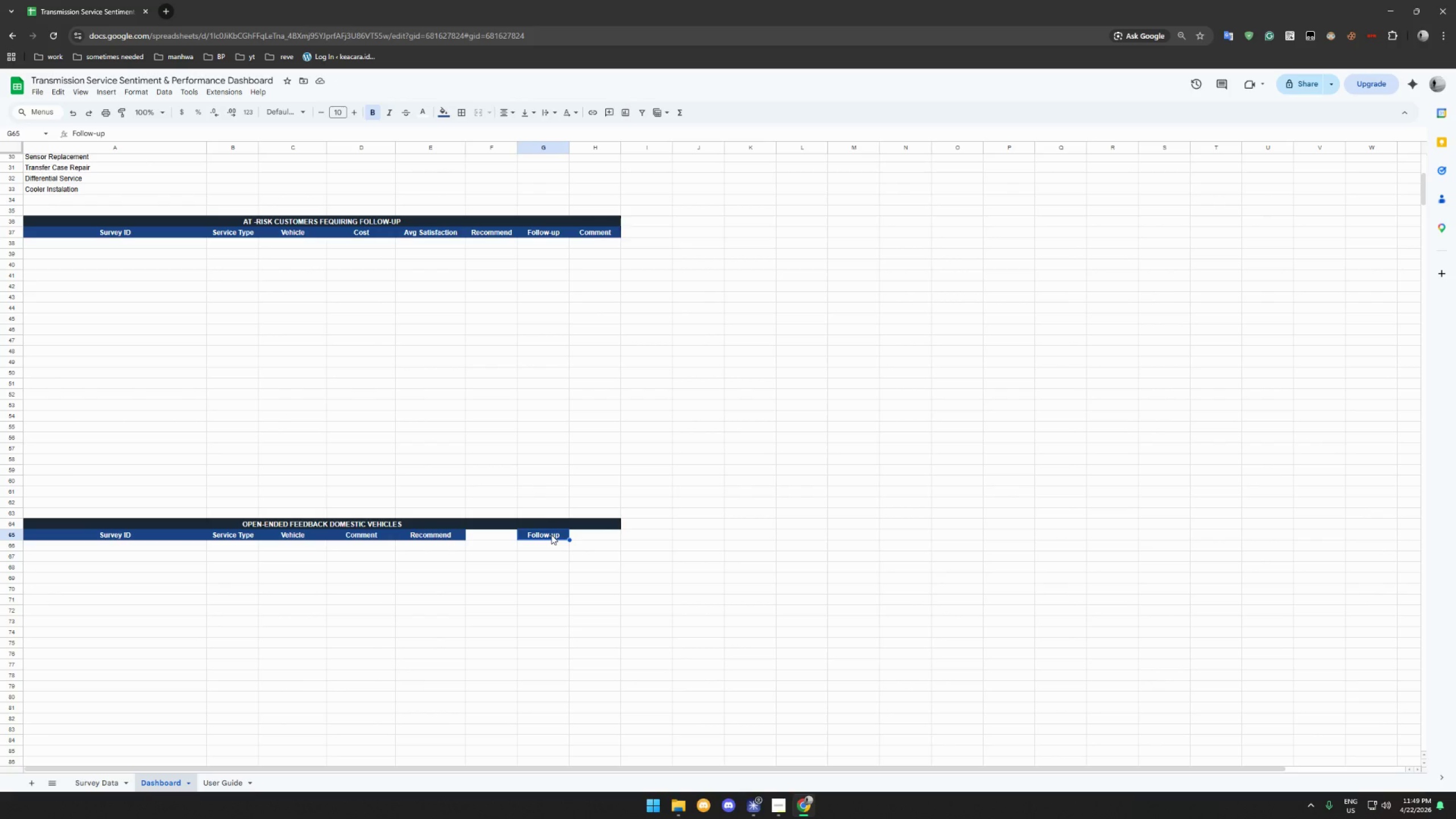 
key(Delete)
 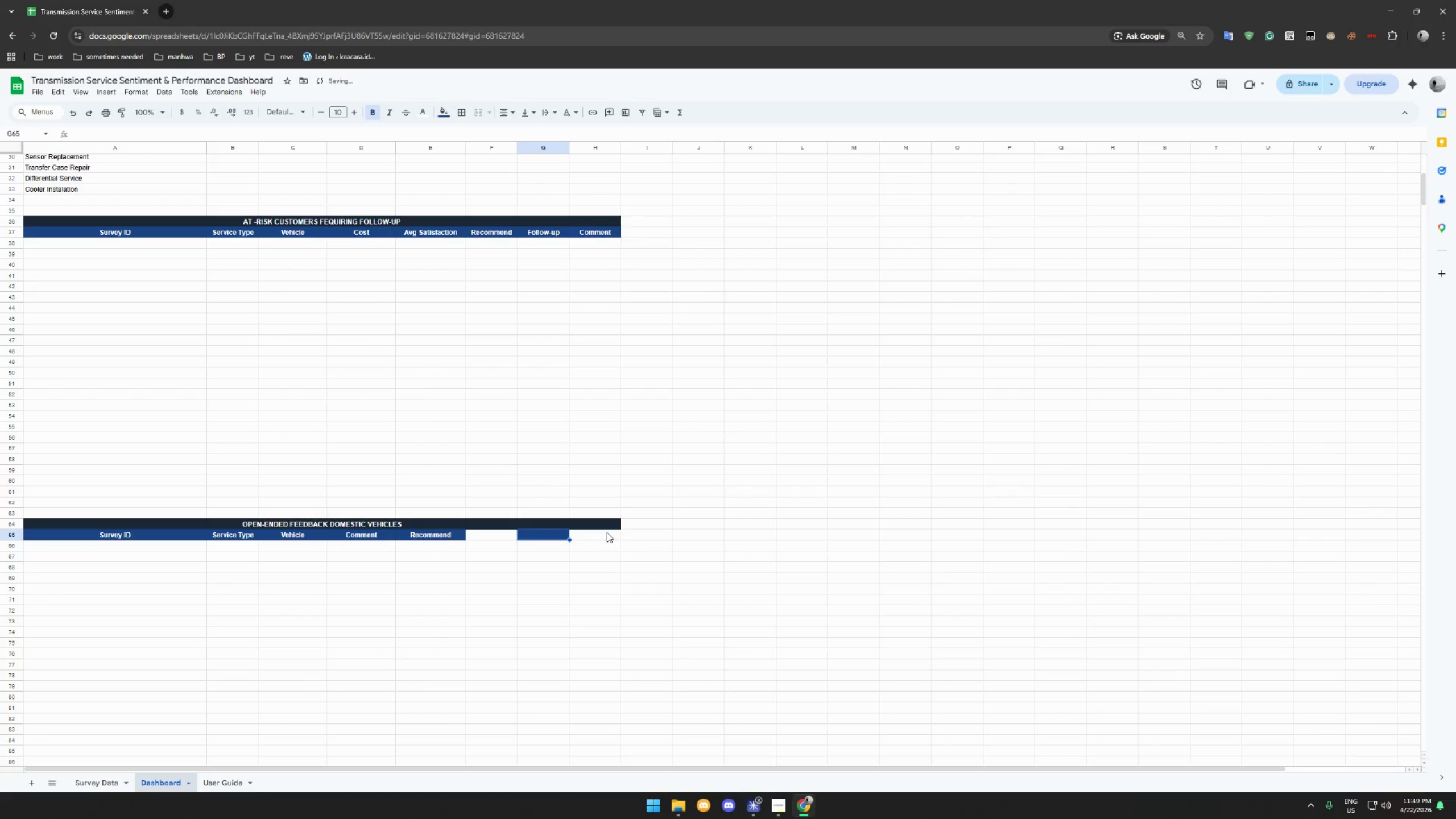 
left_click_drag(start_coordinate=[598, 535], to_coordinate=[495, 536])
 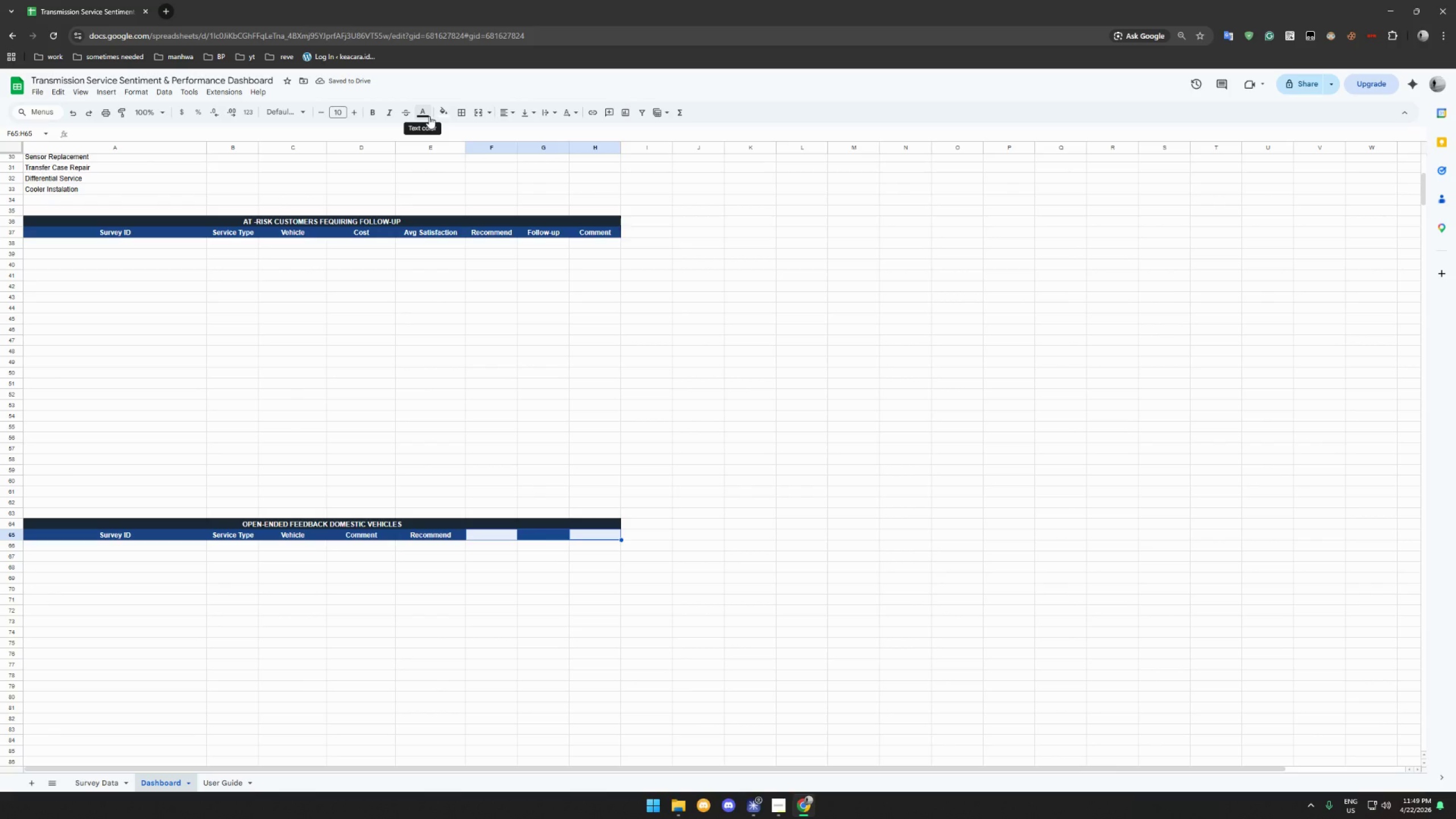 
left_click([440, 111])
 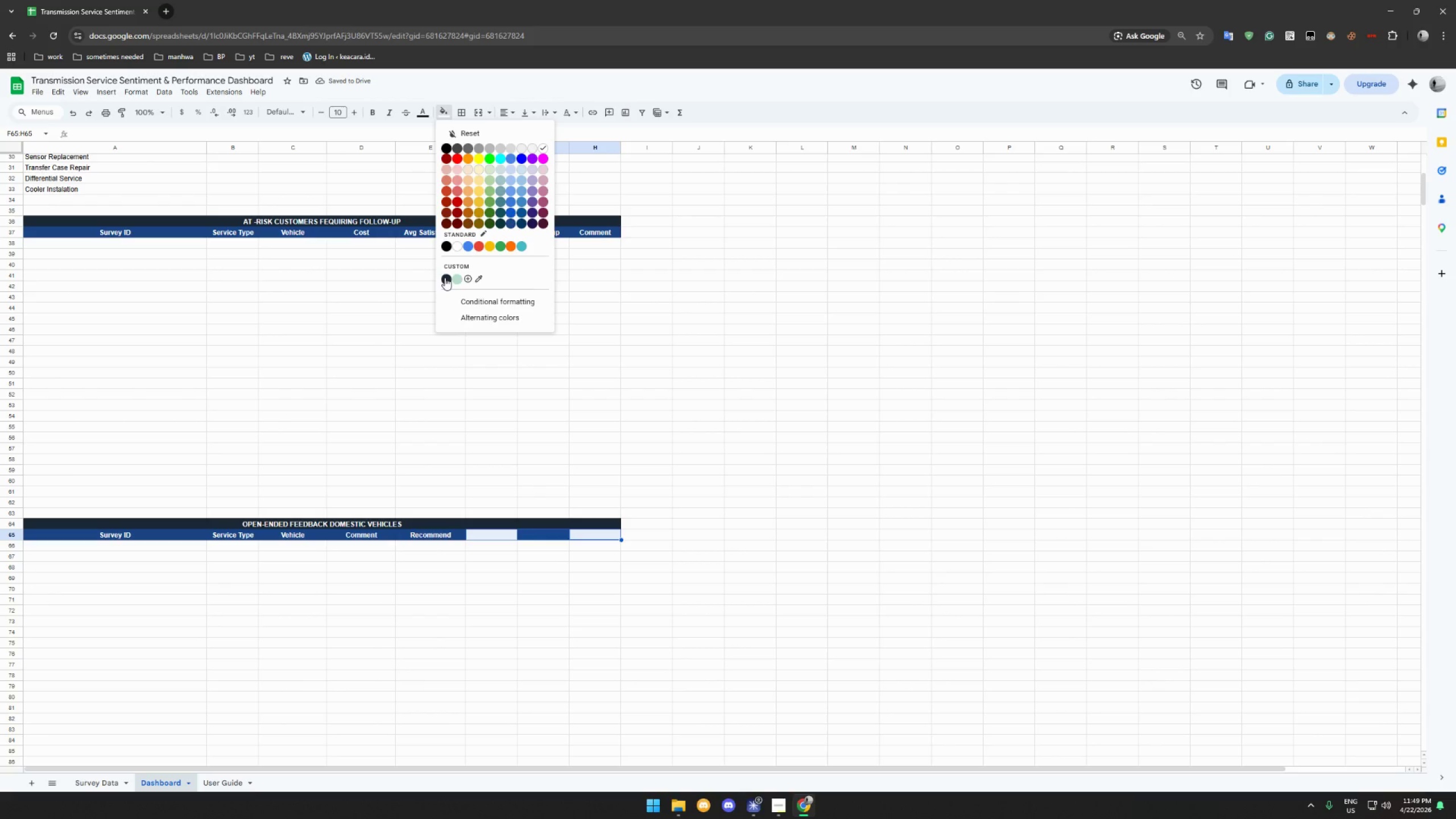 
left_click([445, 278])
 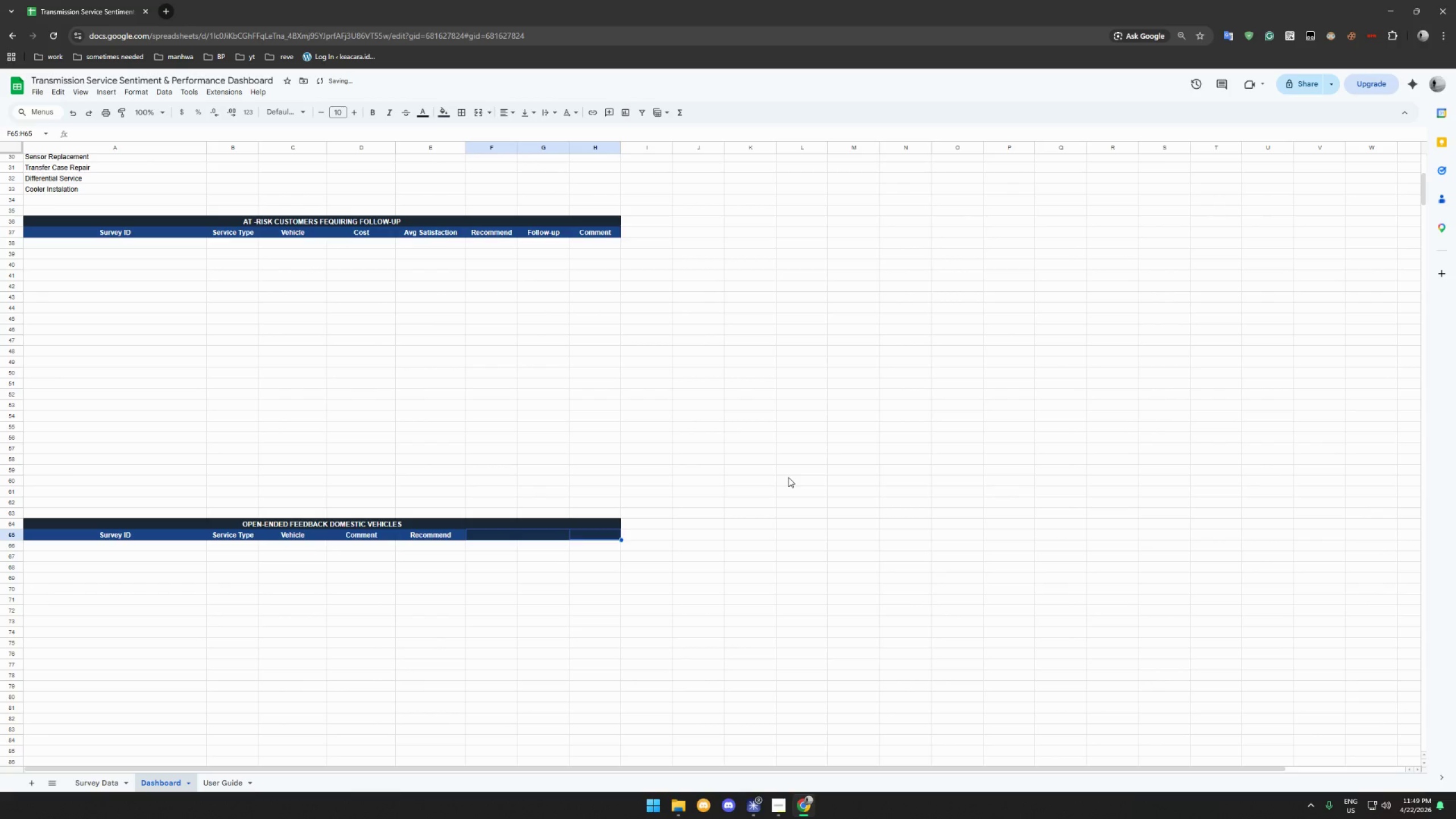 
left_click([788, 477])
 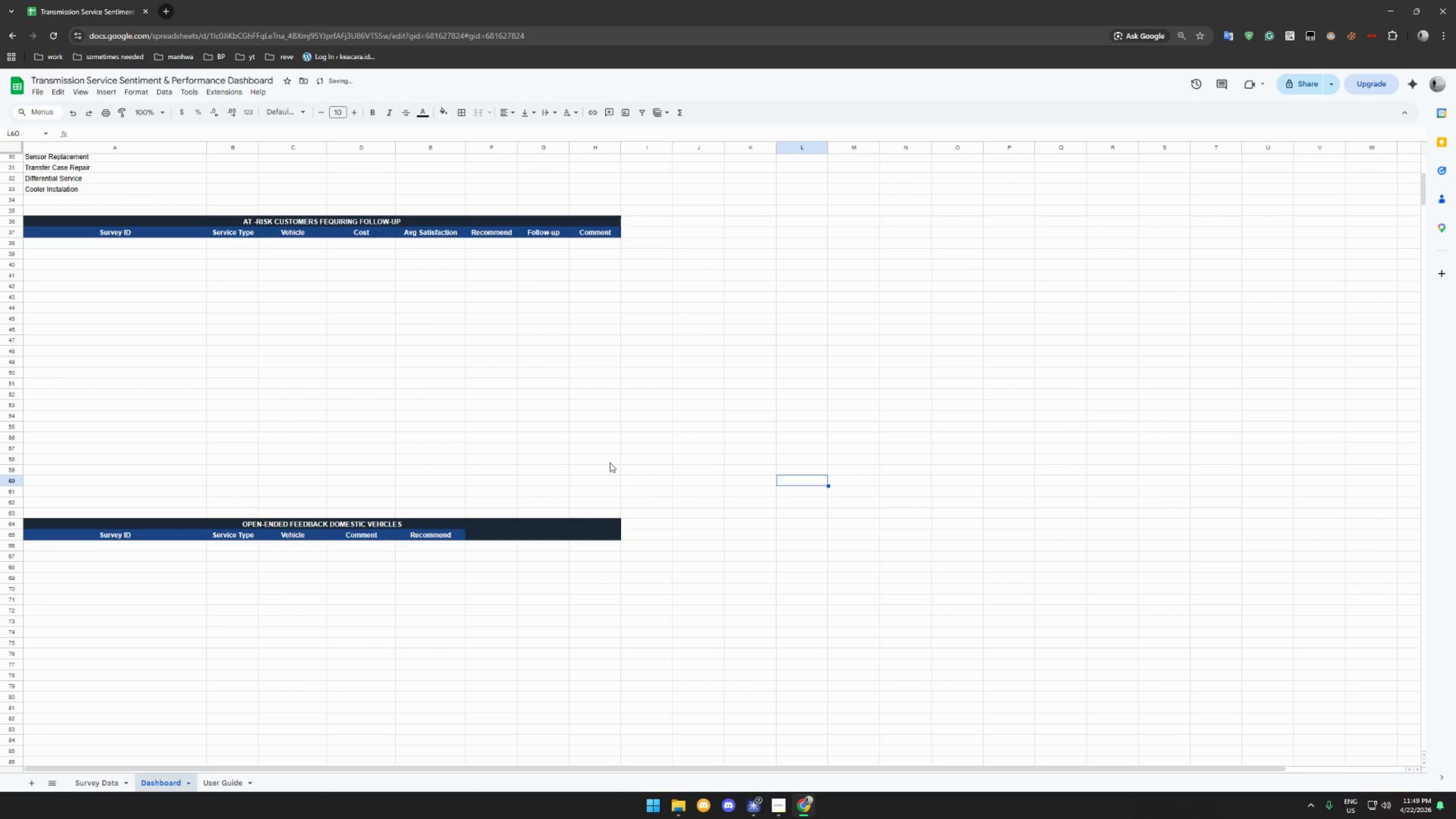 
key(Control+Z)
 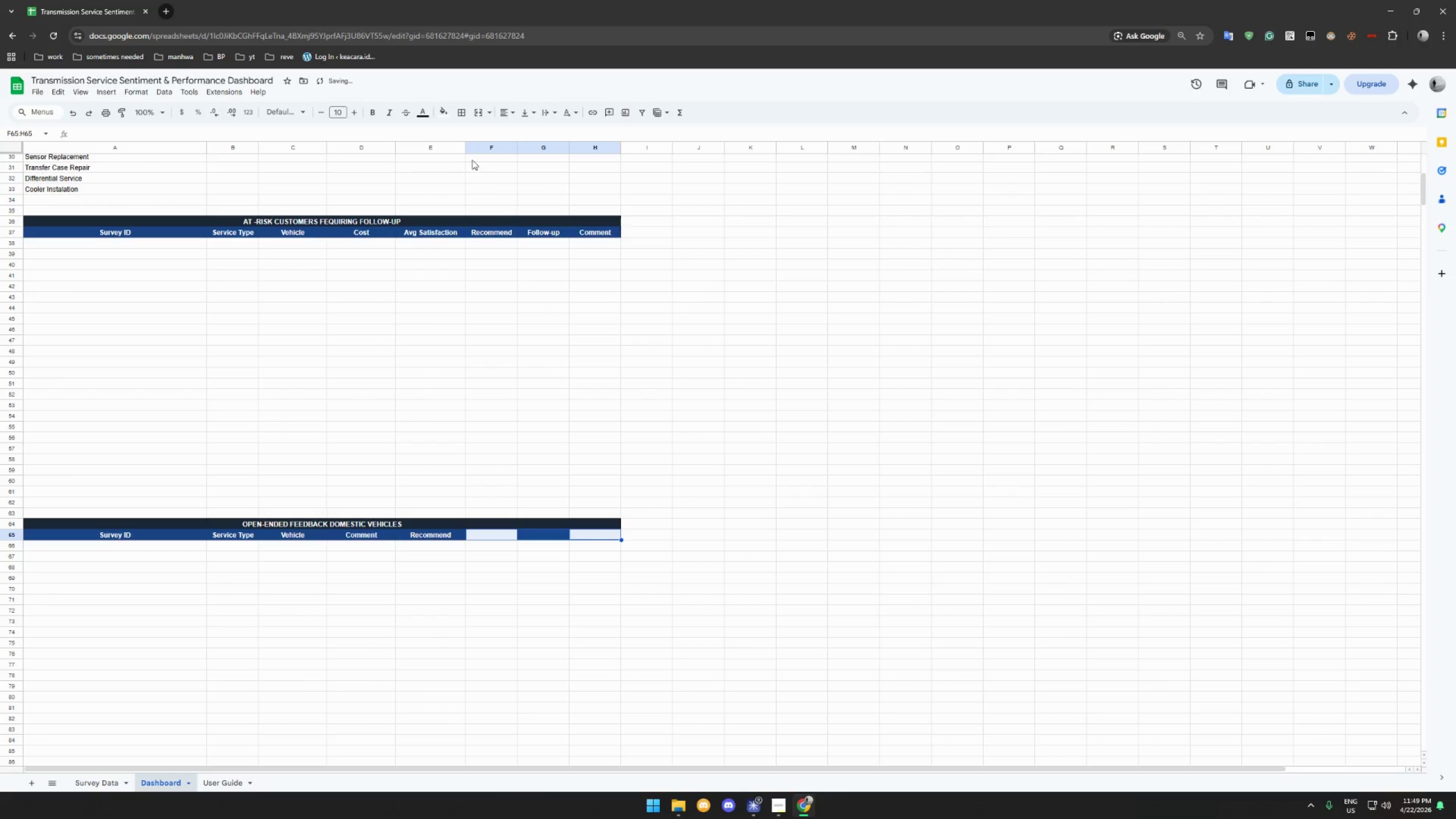 
left_click([440, 113])
 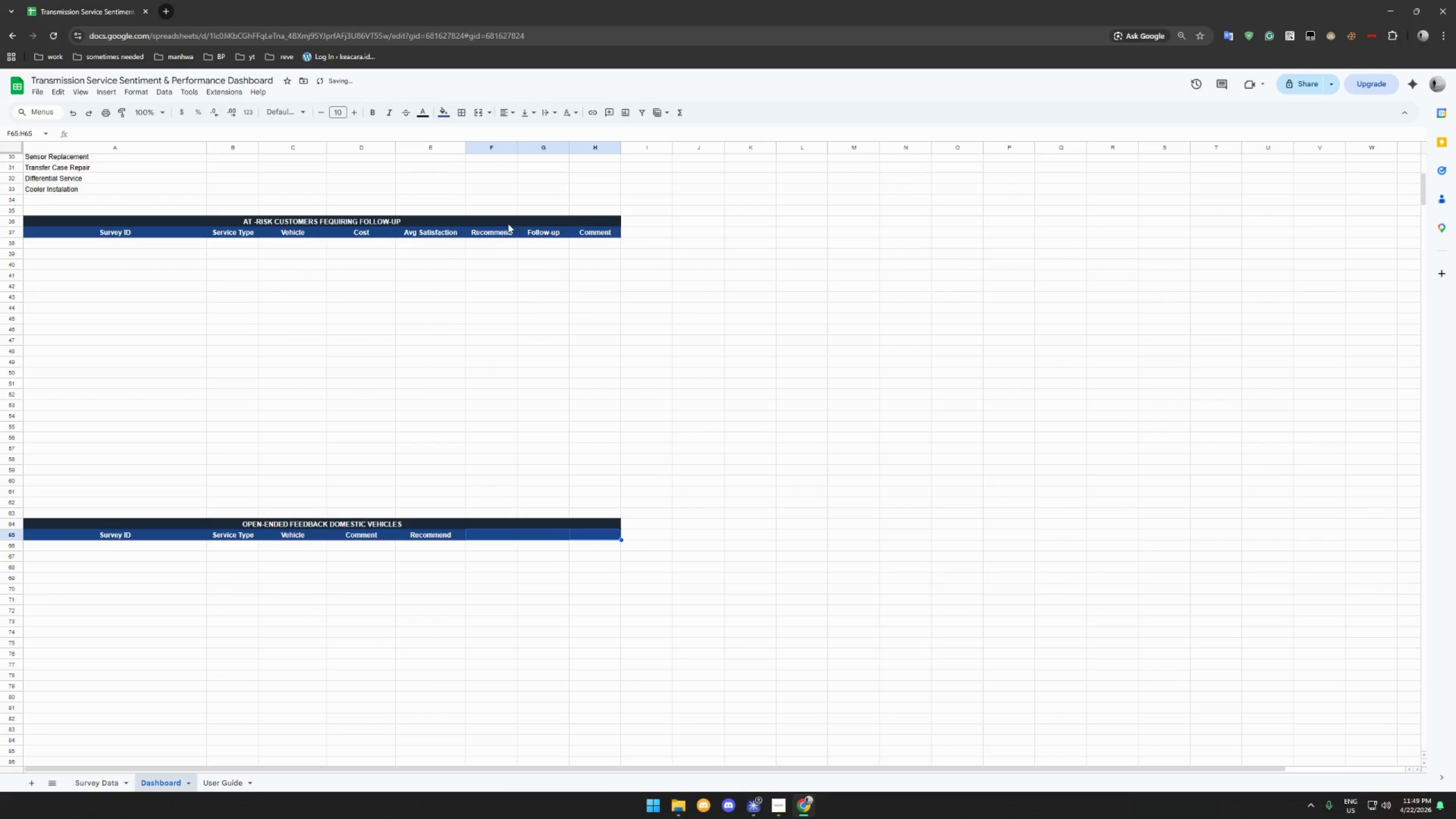 
double_click([774, 465])
 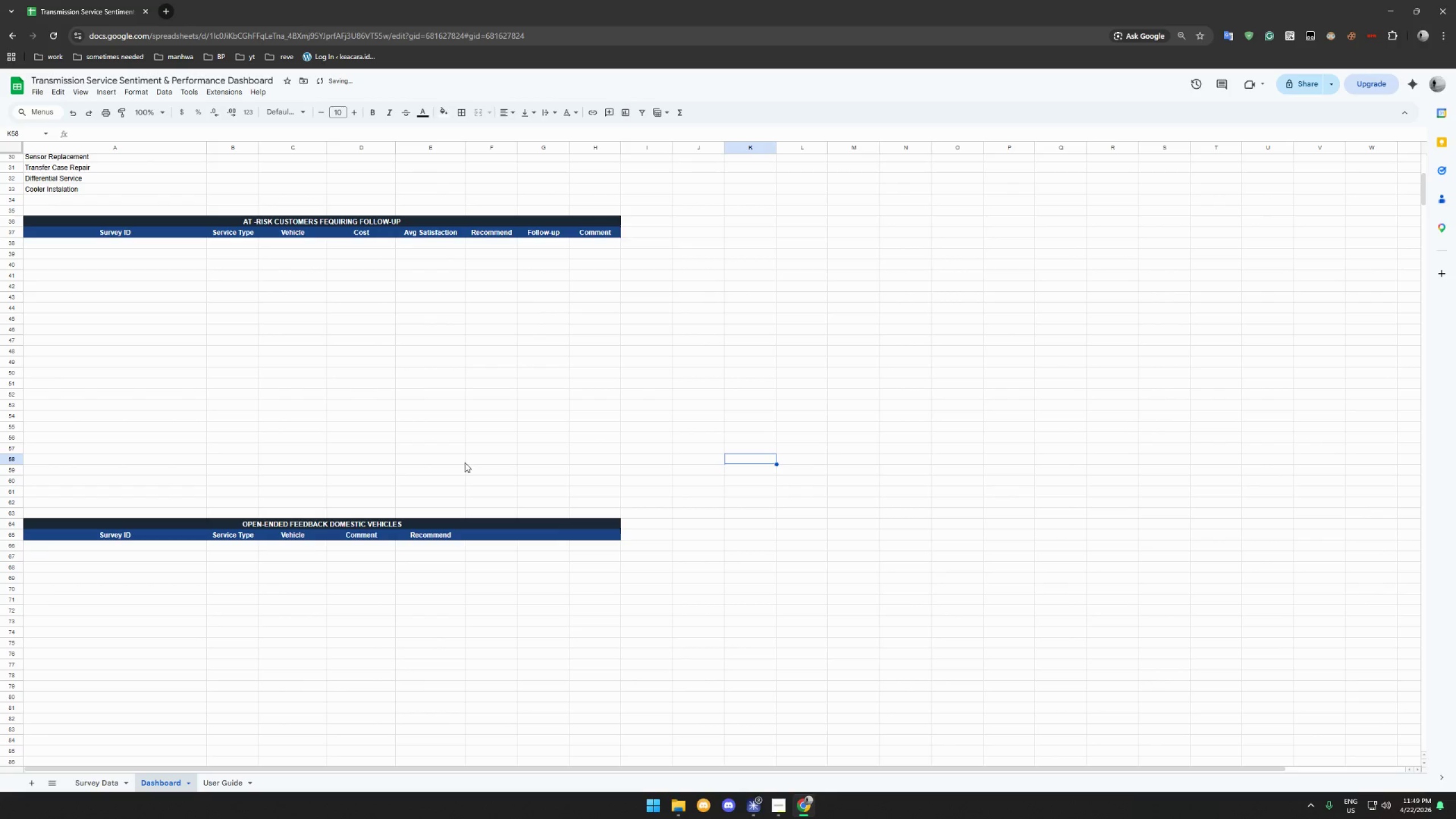 
scroll: coordinate [383, 510], scroll_direction: down, amount: 1.0
 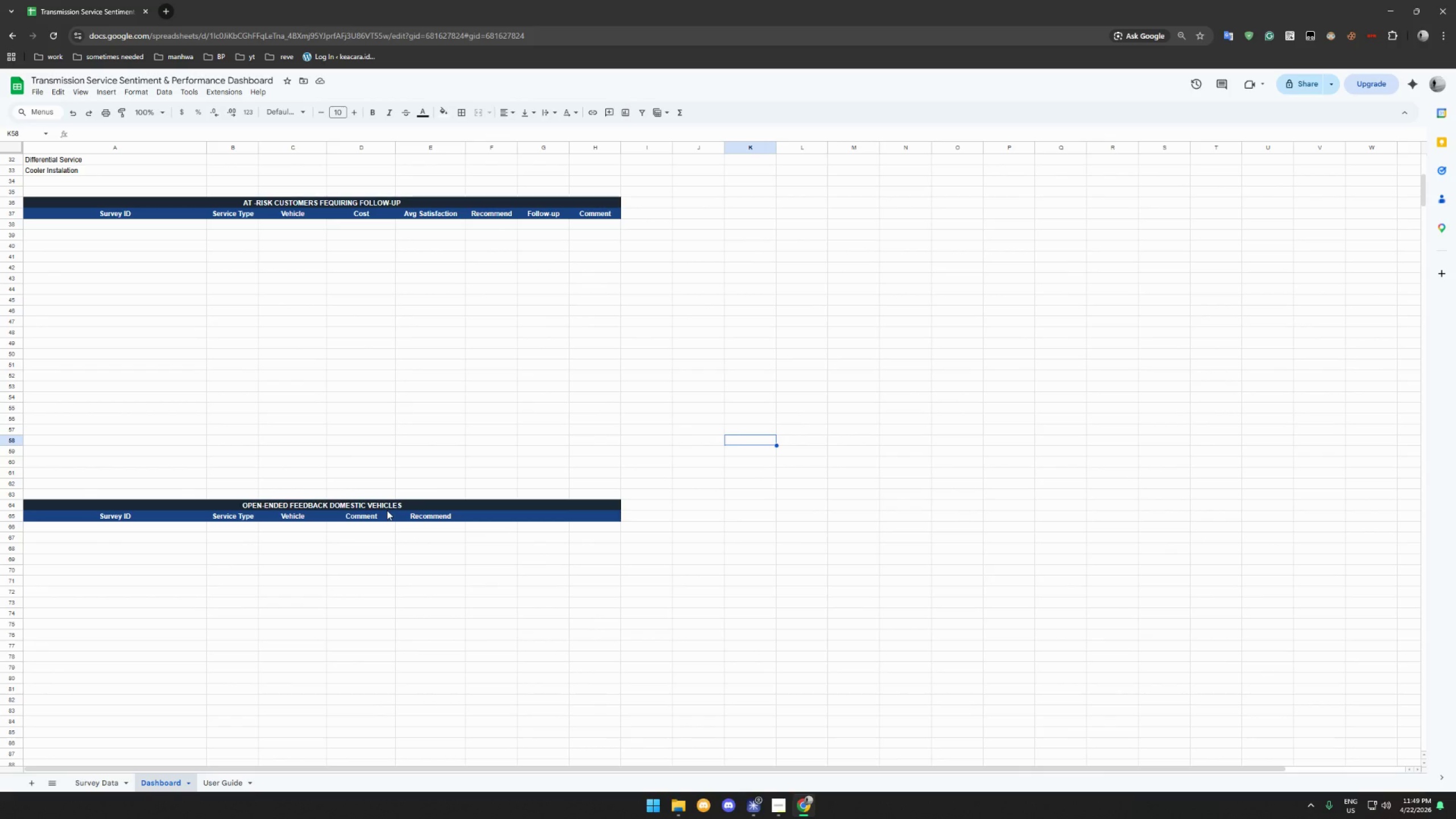 
wait(11.09)
 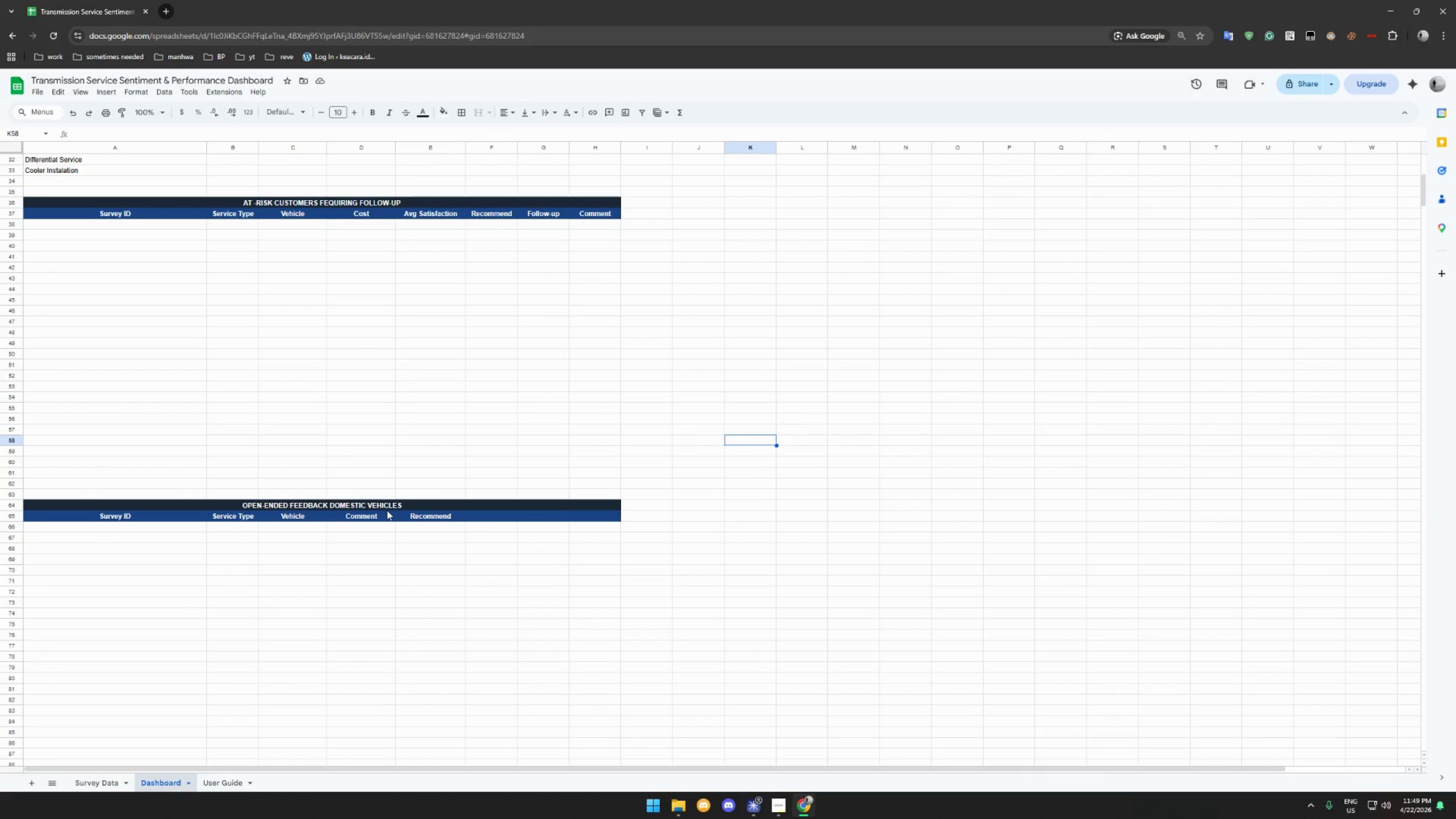 
scroll: coordinate [594, 490], scroll_direction: up, amount: 11.0
 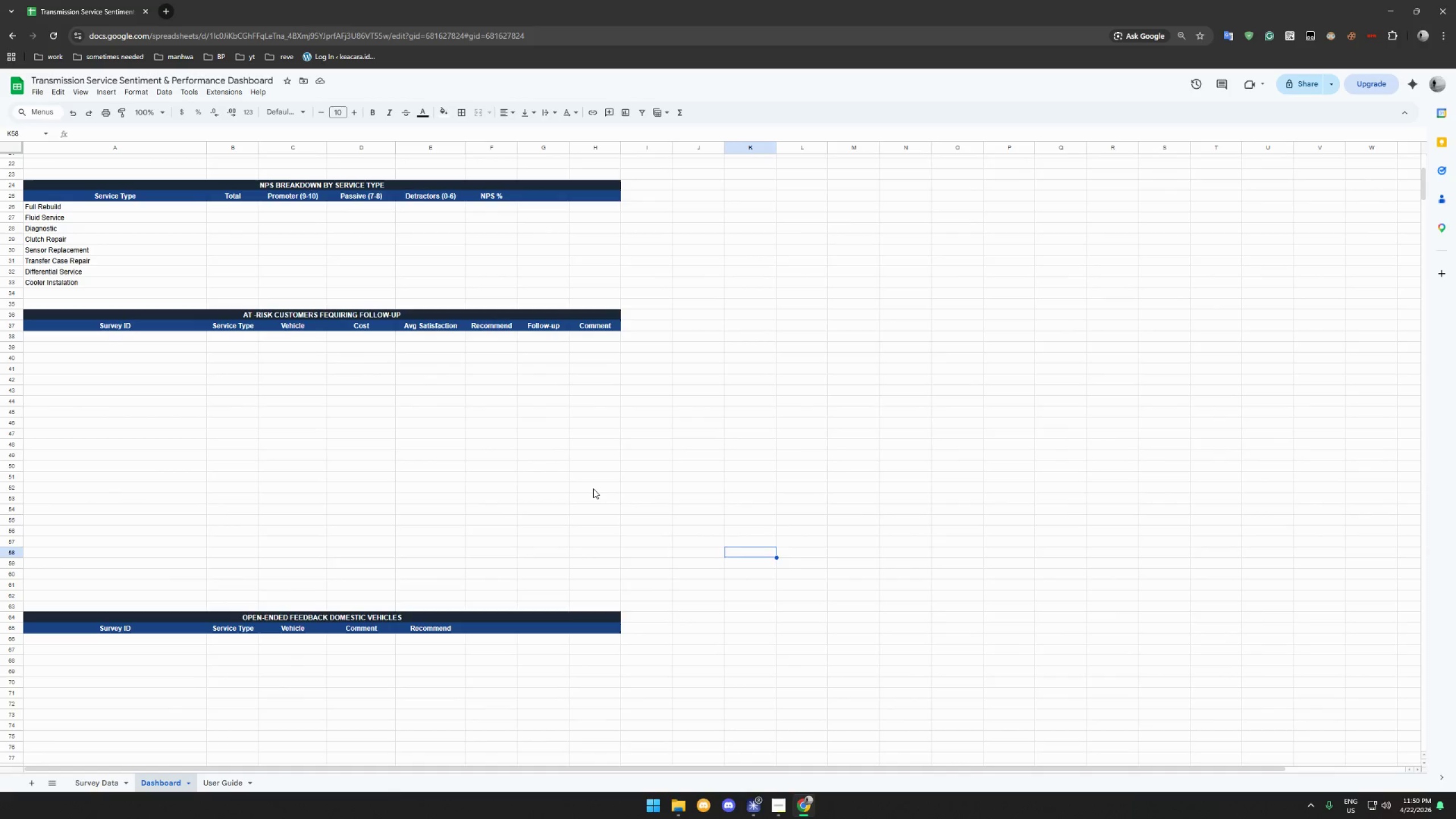 
scroll: coordinate [585, 496], scroll_direction: down, amount: 44.0
 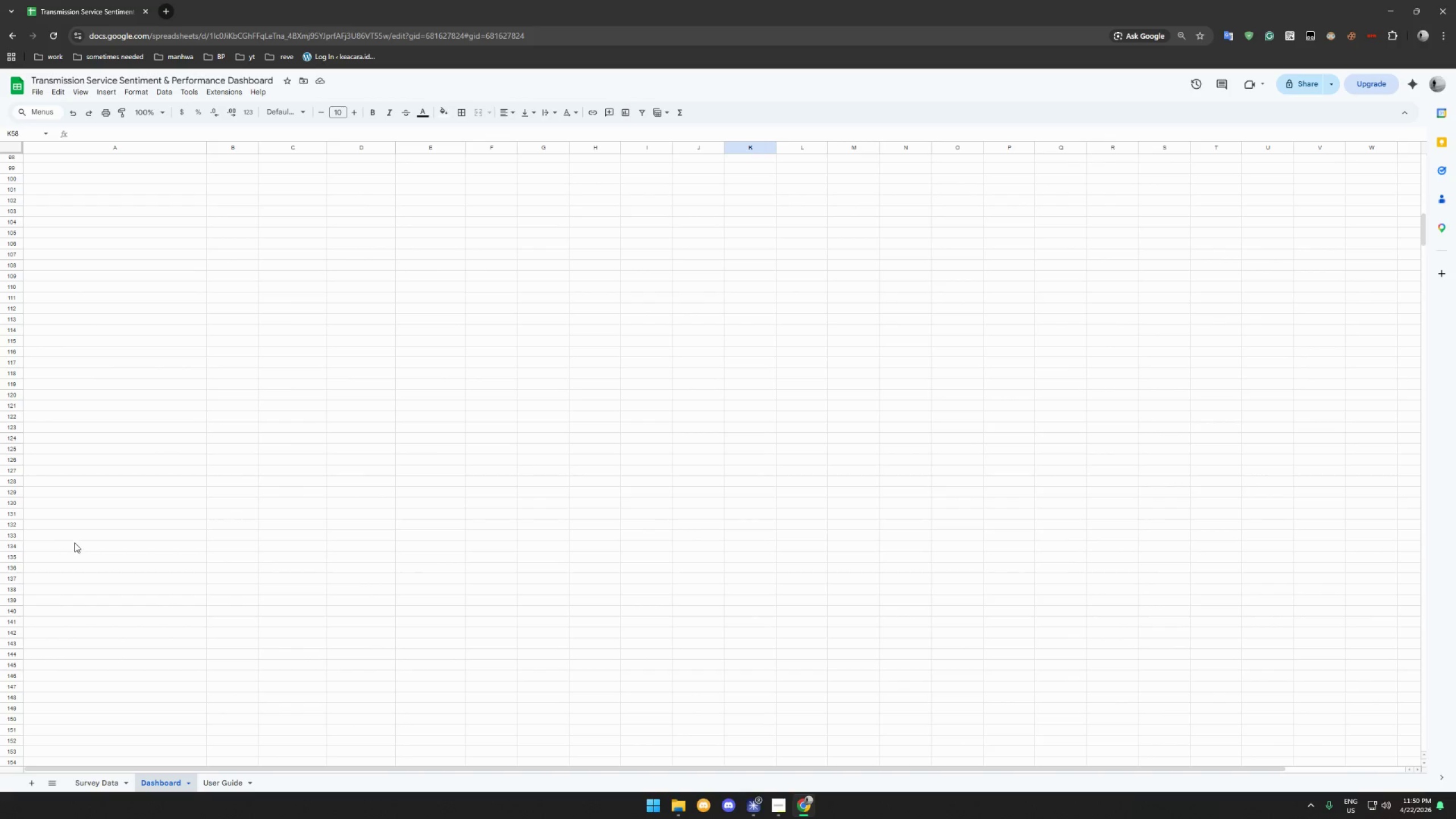 
left_click([74, 537])
 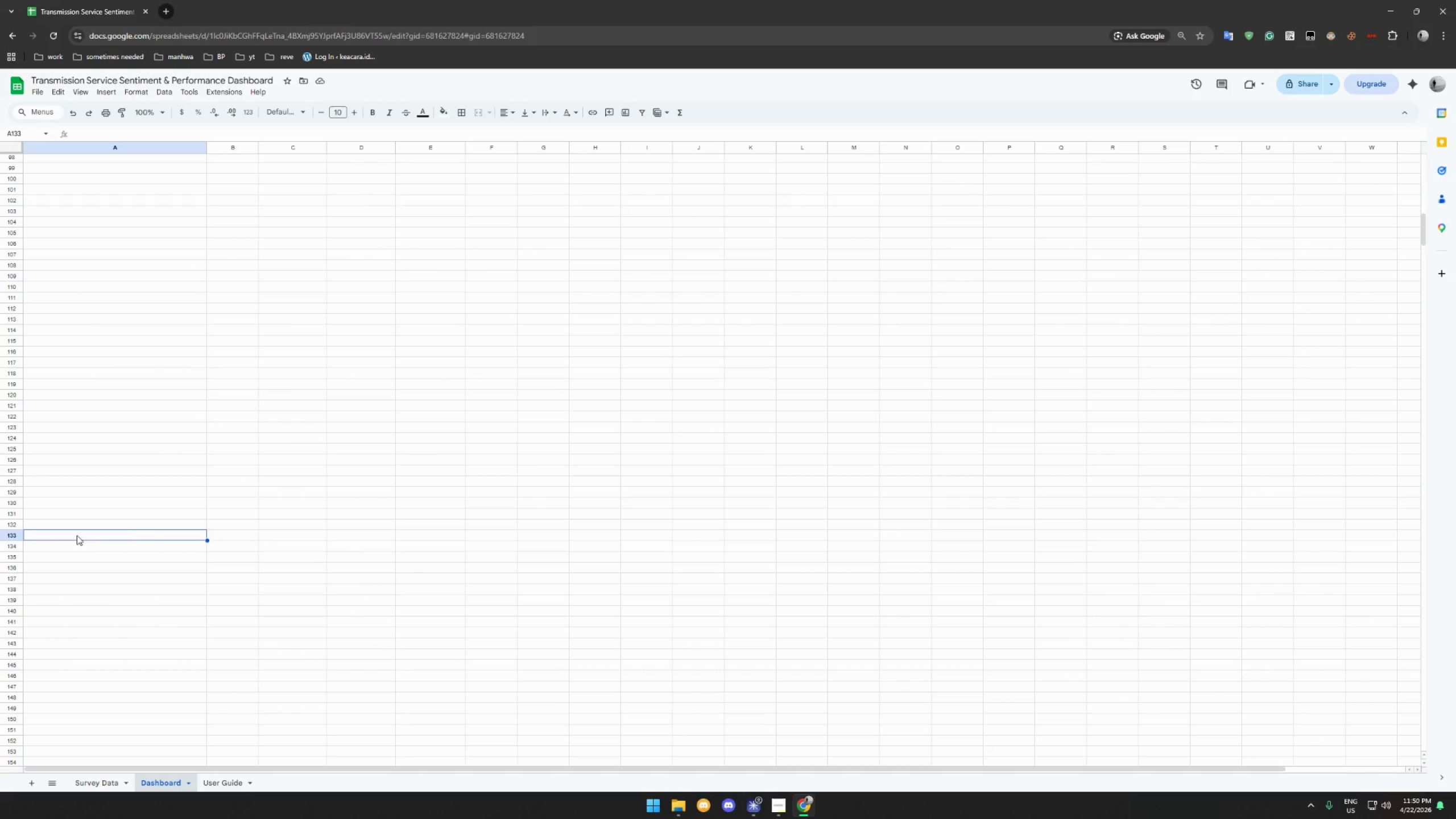 
scroll: coordinate [173, 470], scroll_direction: up, amount: 26.0
 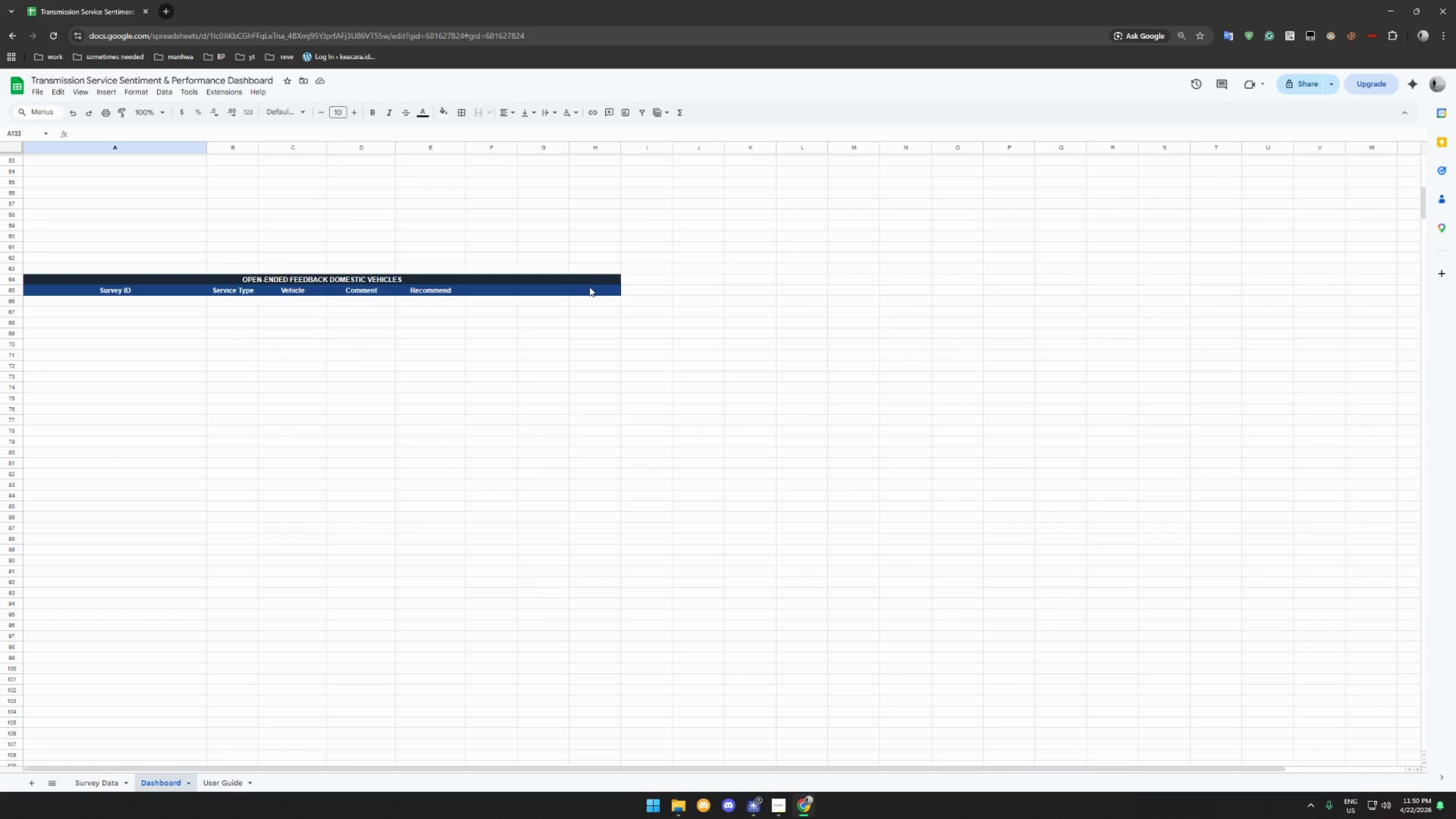 
left_click_drag(start_coordinate=[582, 293], to_coordinate=[209, 279])
 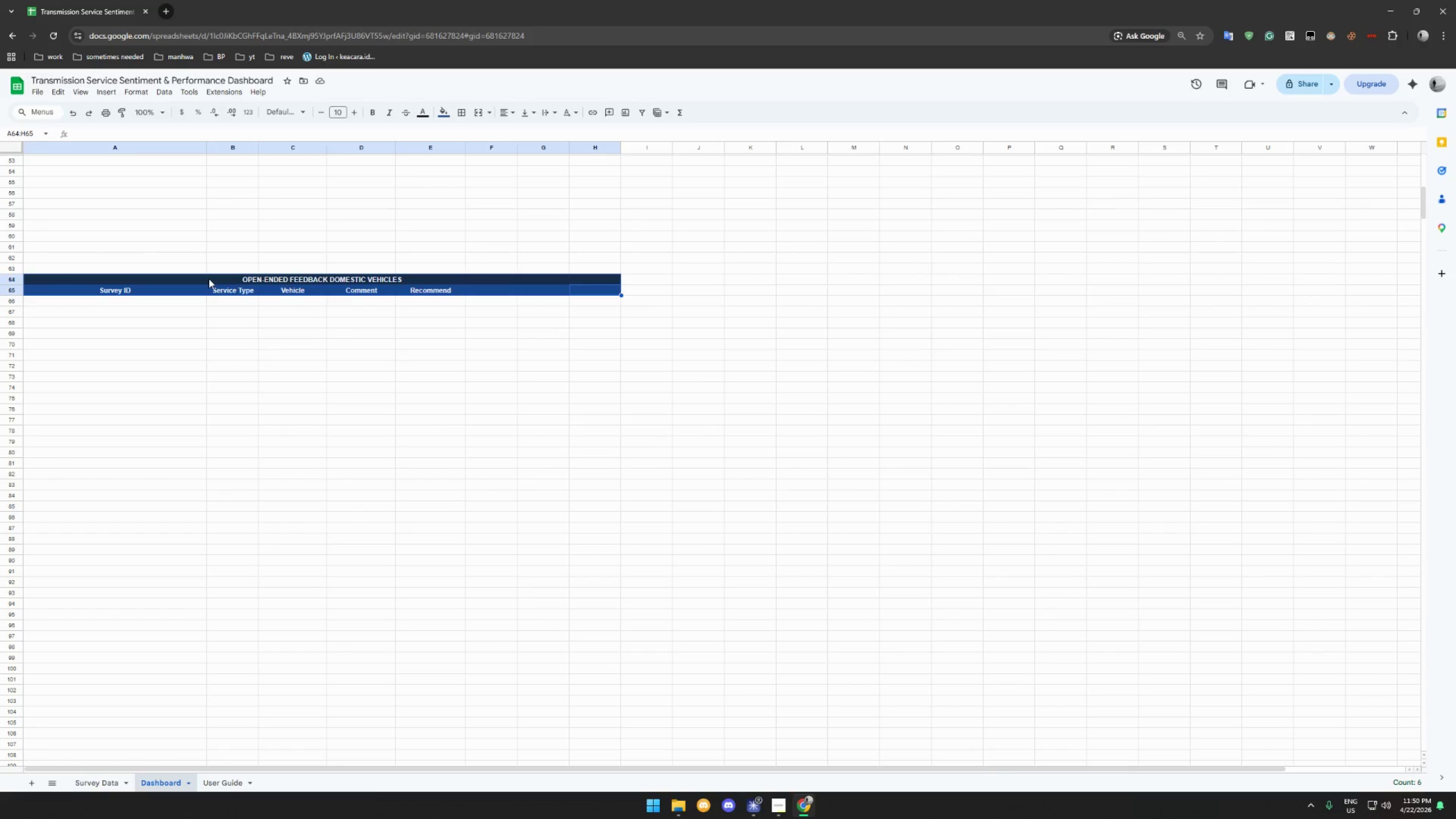 
hold_key(key=ControlLeft, duration=0.78)
 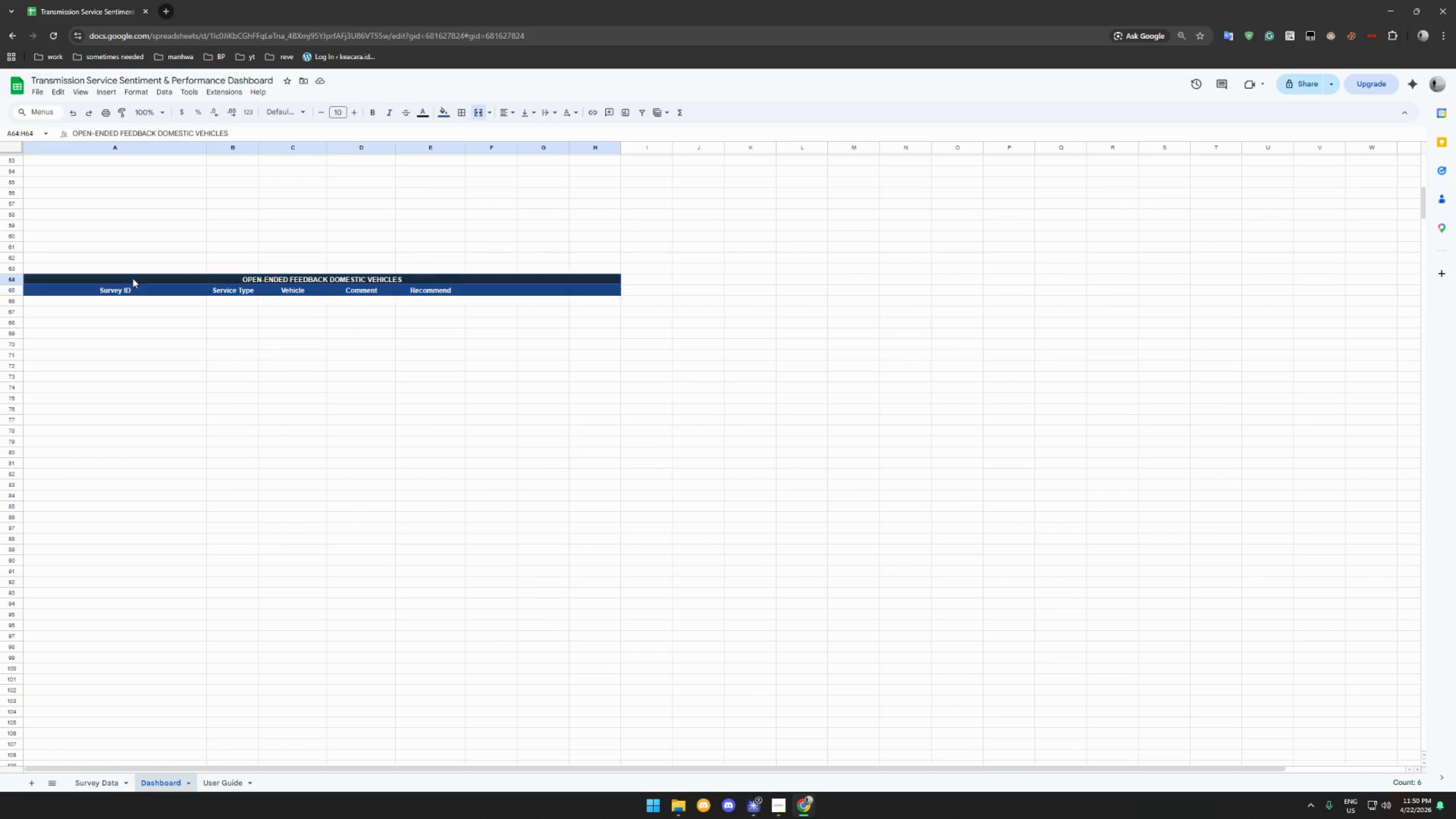 
left_click_drag(start_coordinate=[133, 278], to_coordinate=[575, 290])
 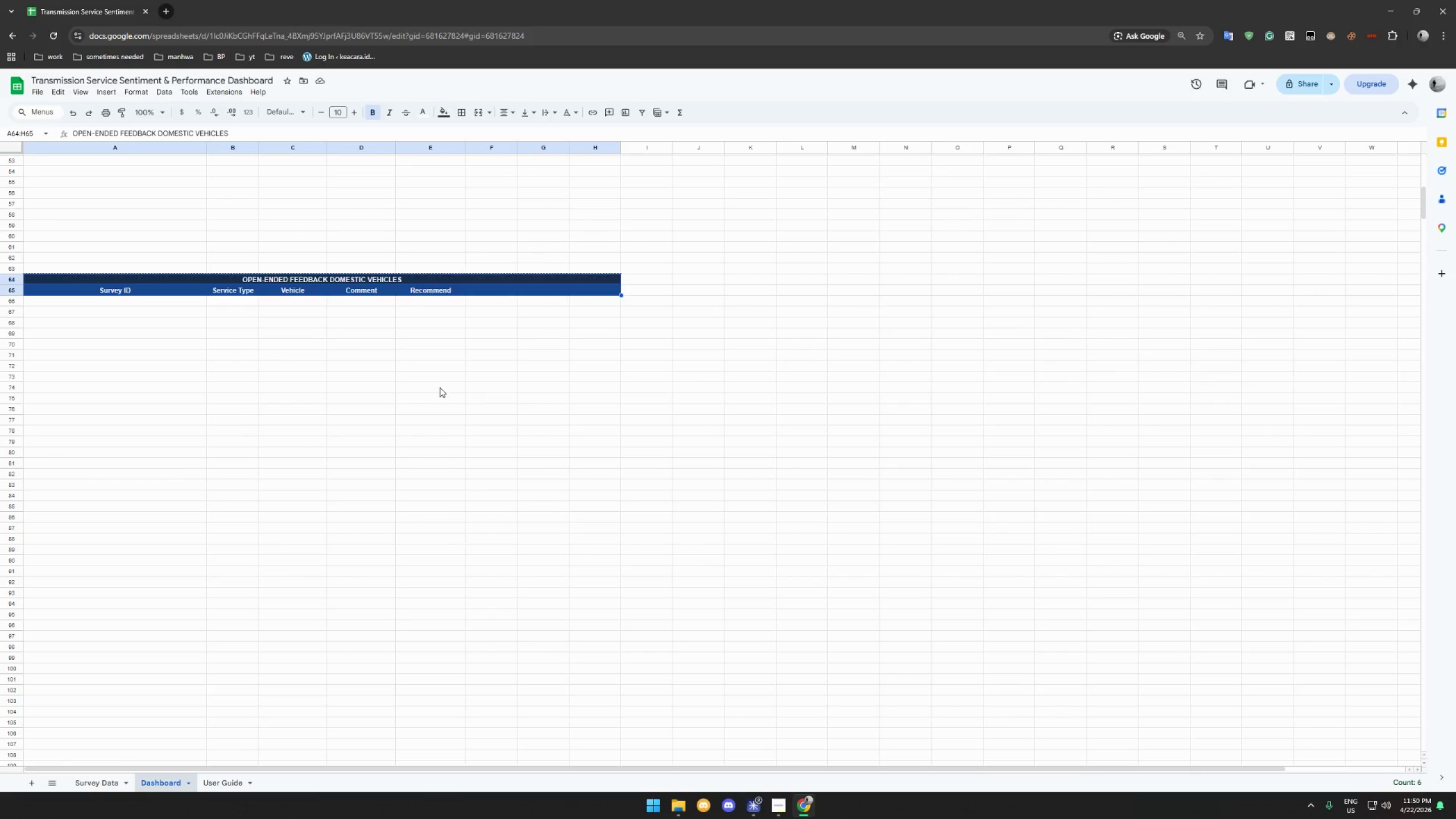 
key(Control+C)
 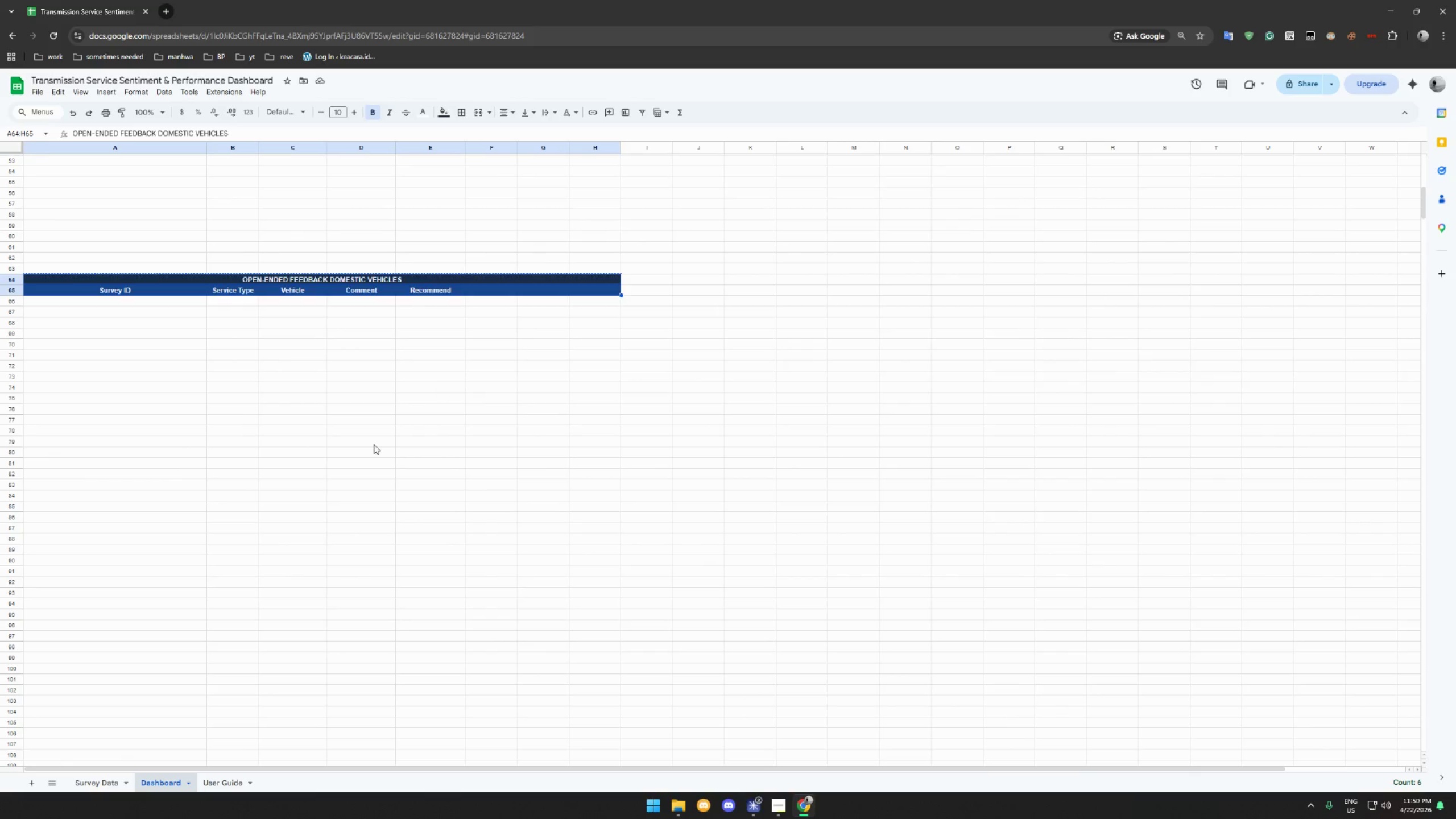 
scroll: coordinate [259, 562], scroll_direction: down, amount: 21.0
 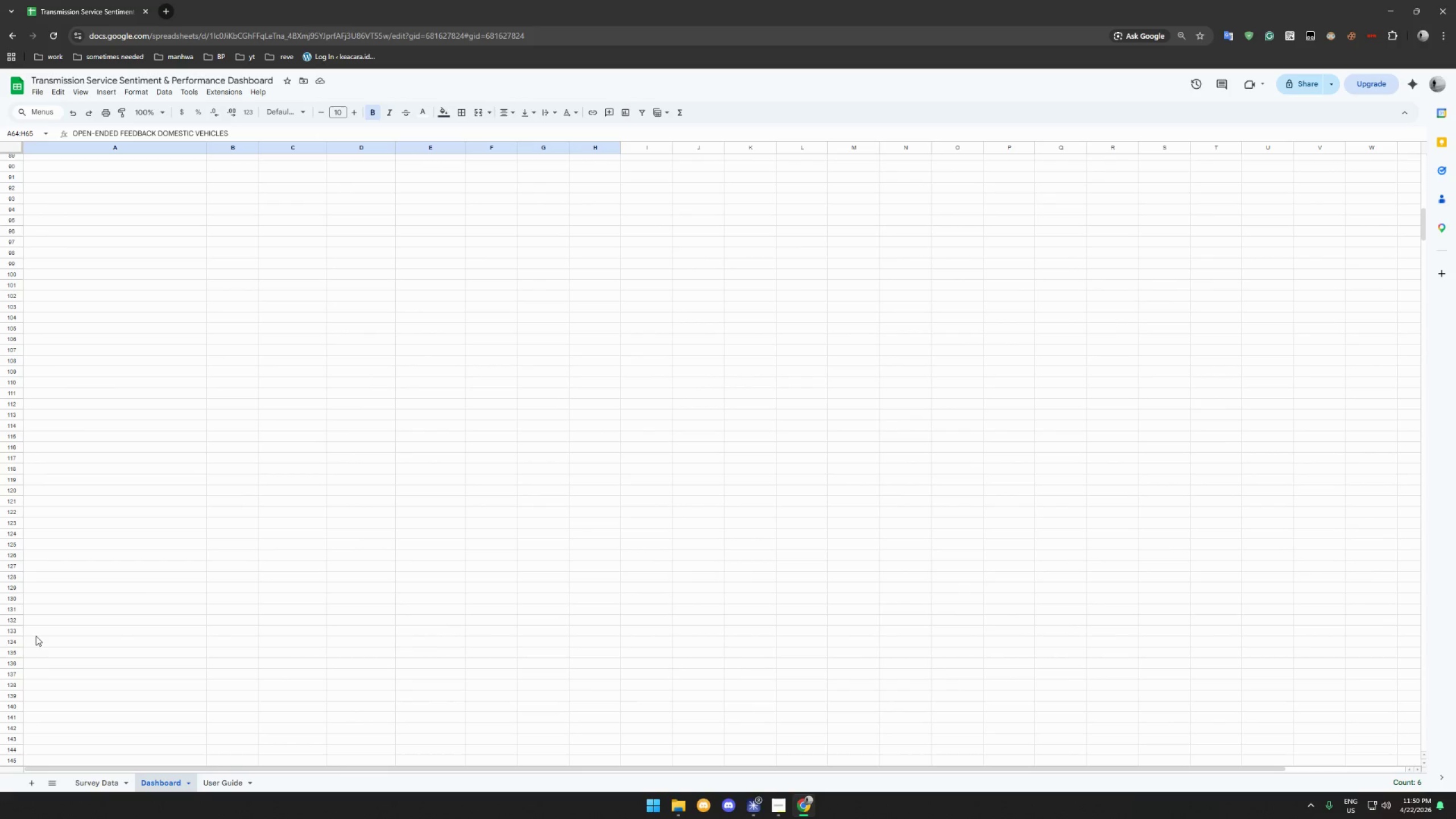 
left_click([35, 632])
 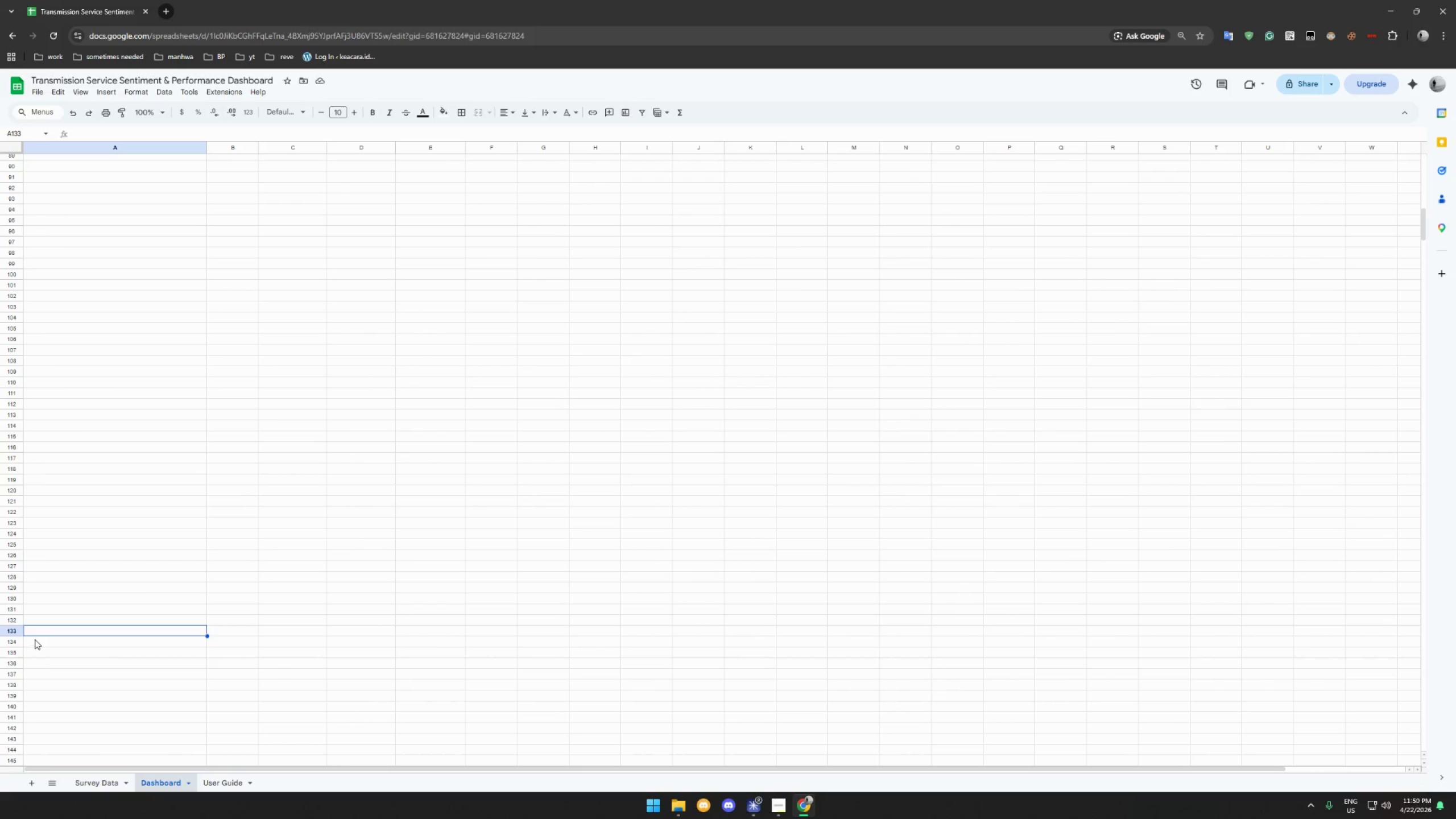 
hold_key(key=ControlLeft, duration=0.41)
 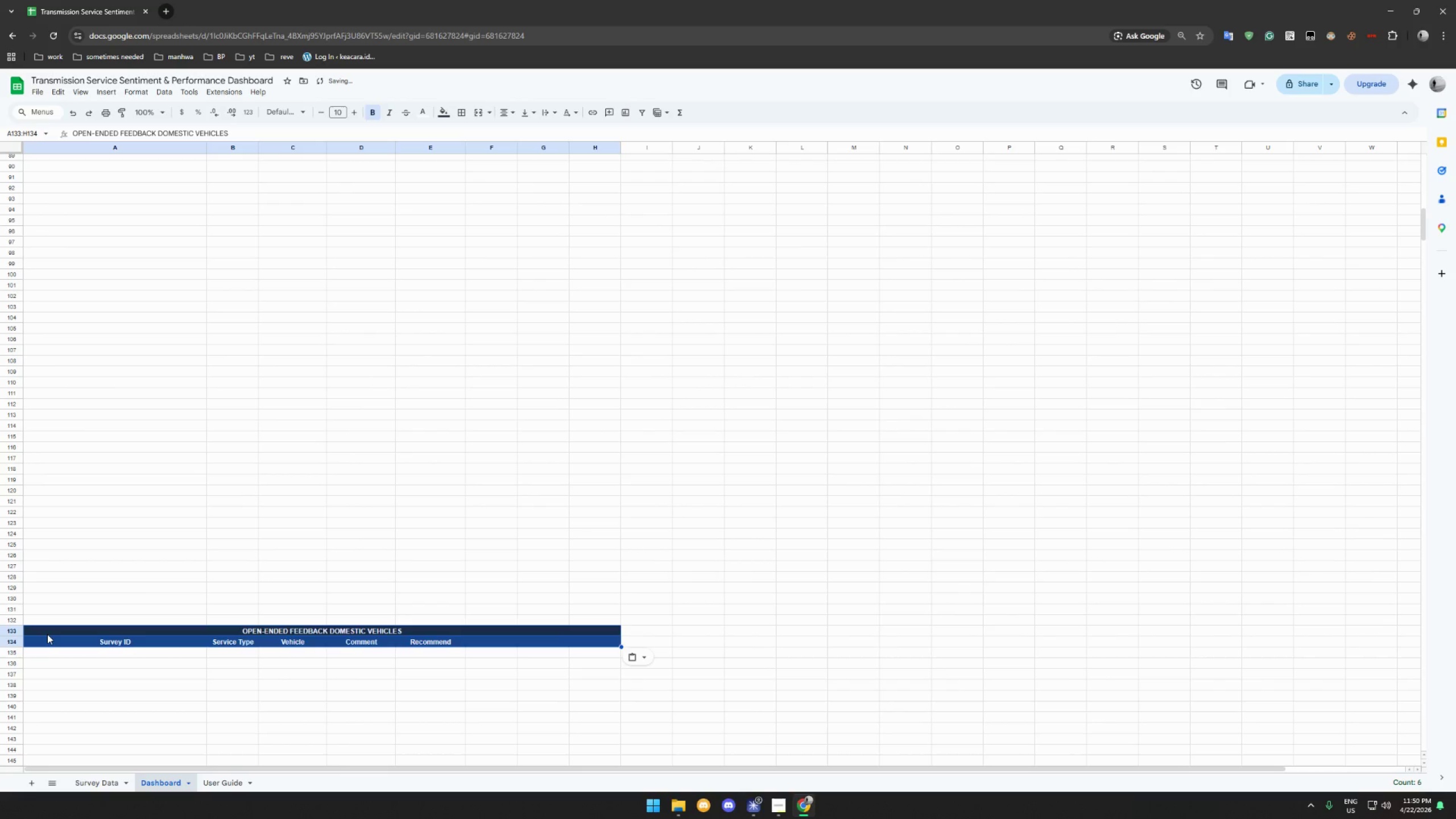 